 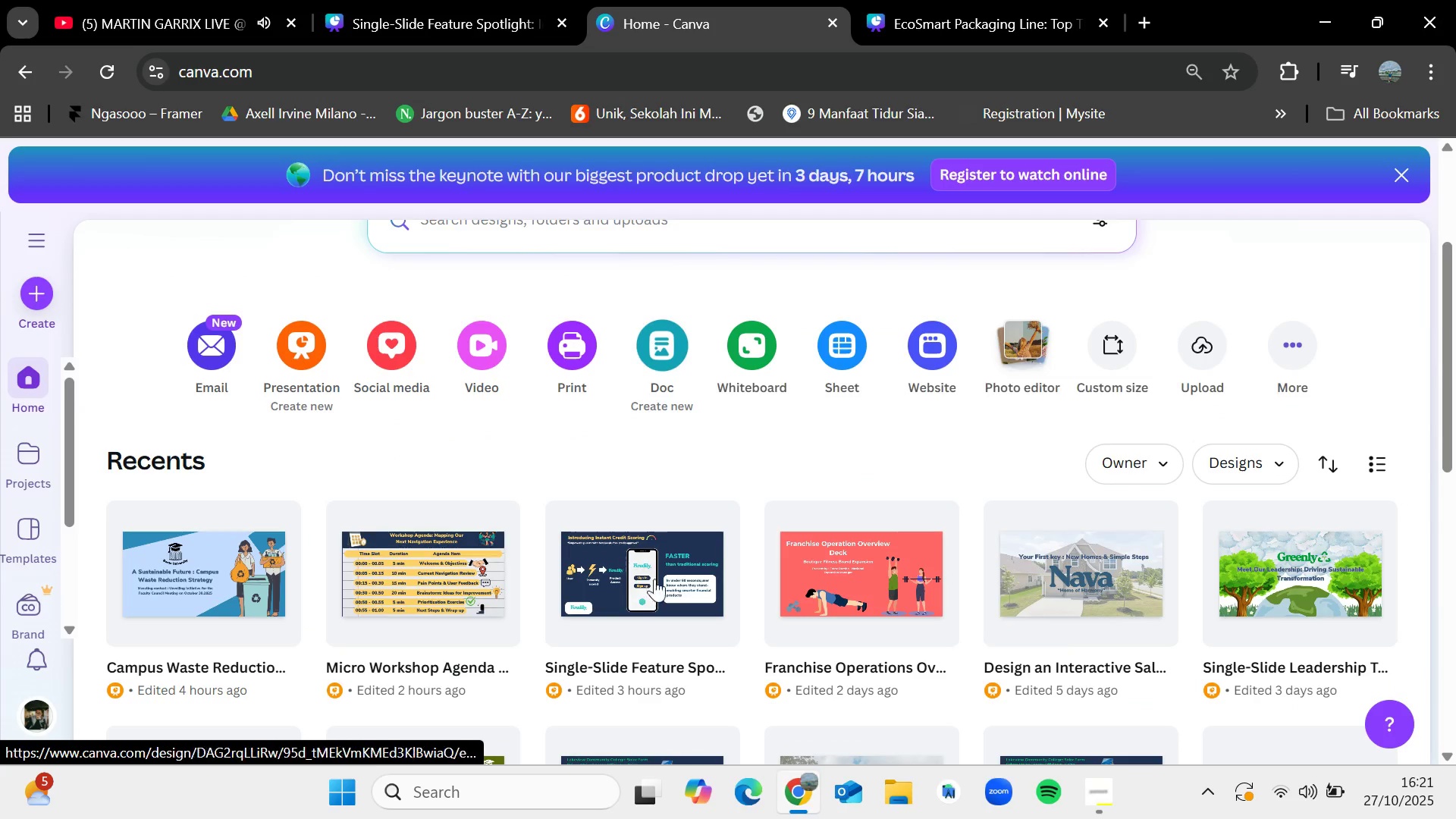 
left_click_drag(start_coordinate=[448, 4], to_coordinate=[732, 0])
 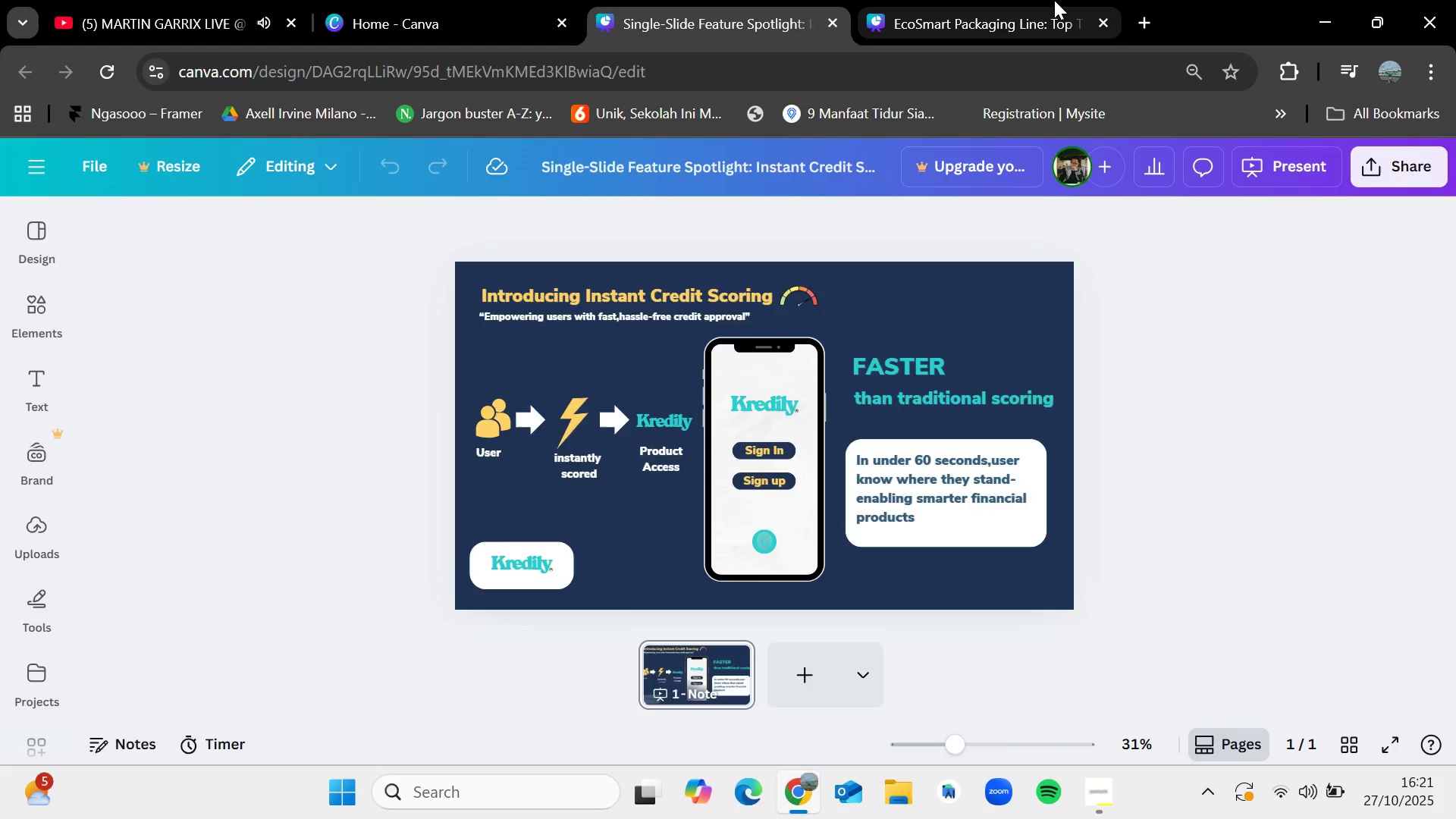 
left_click([1054, 0])
 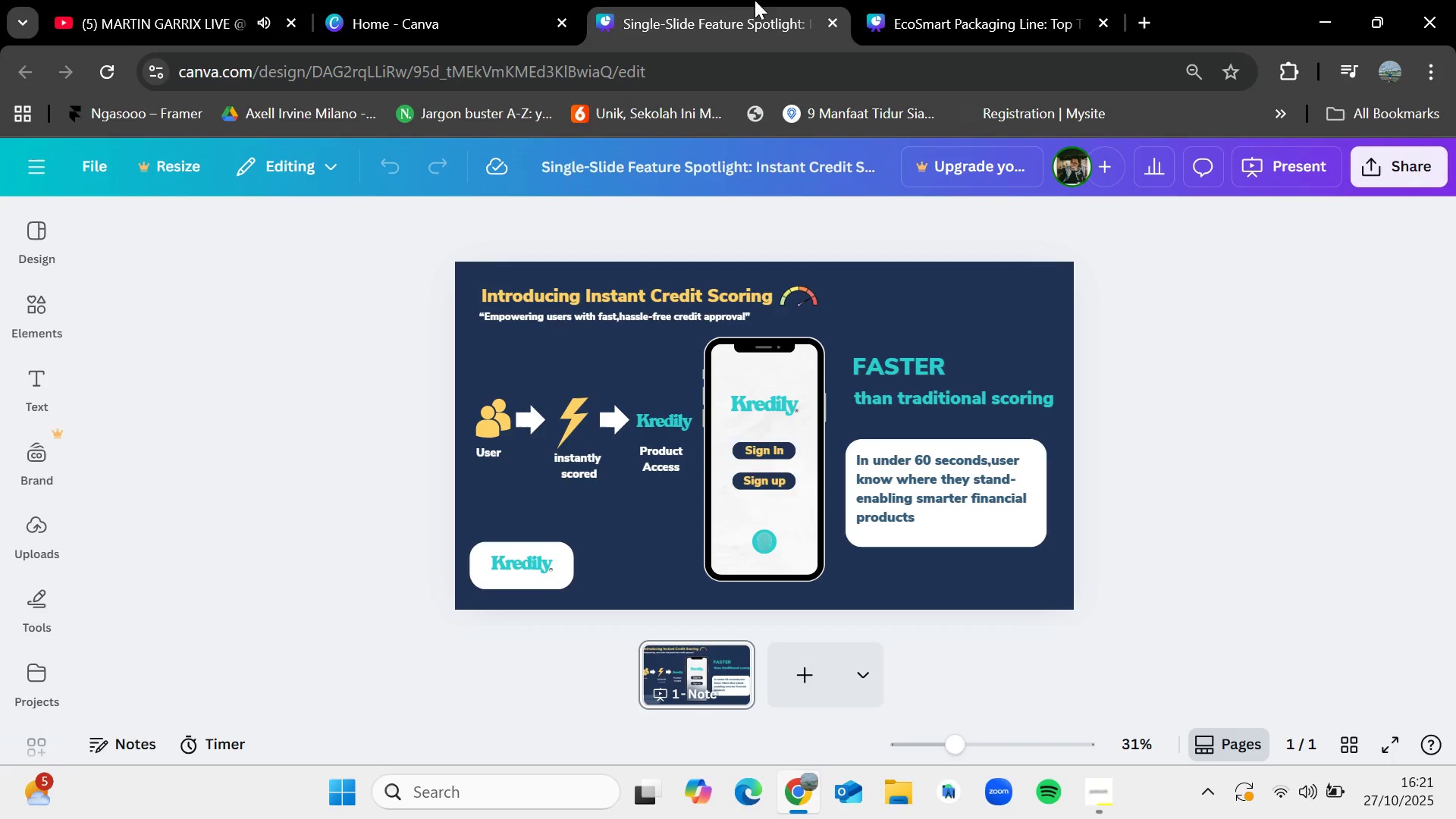 
left_click([755, 0])
 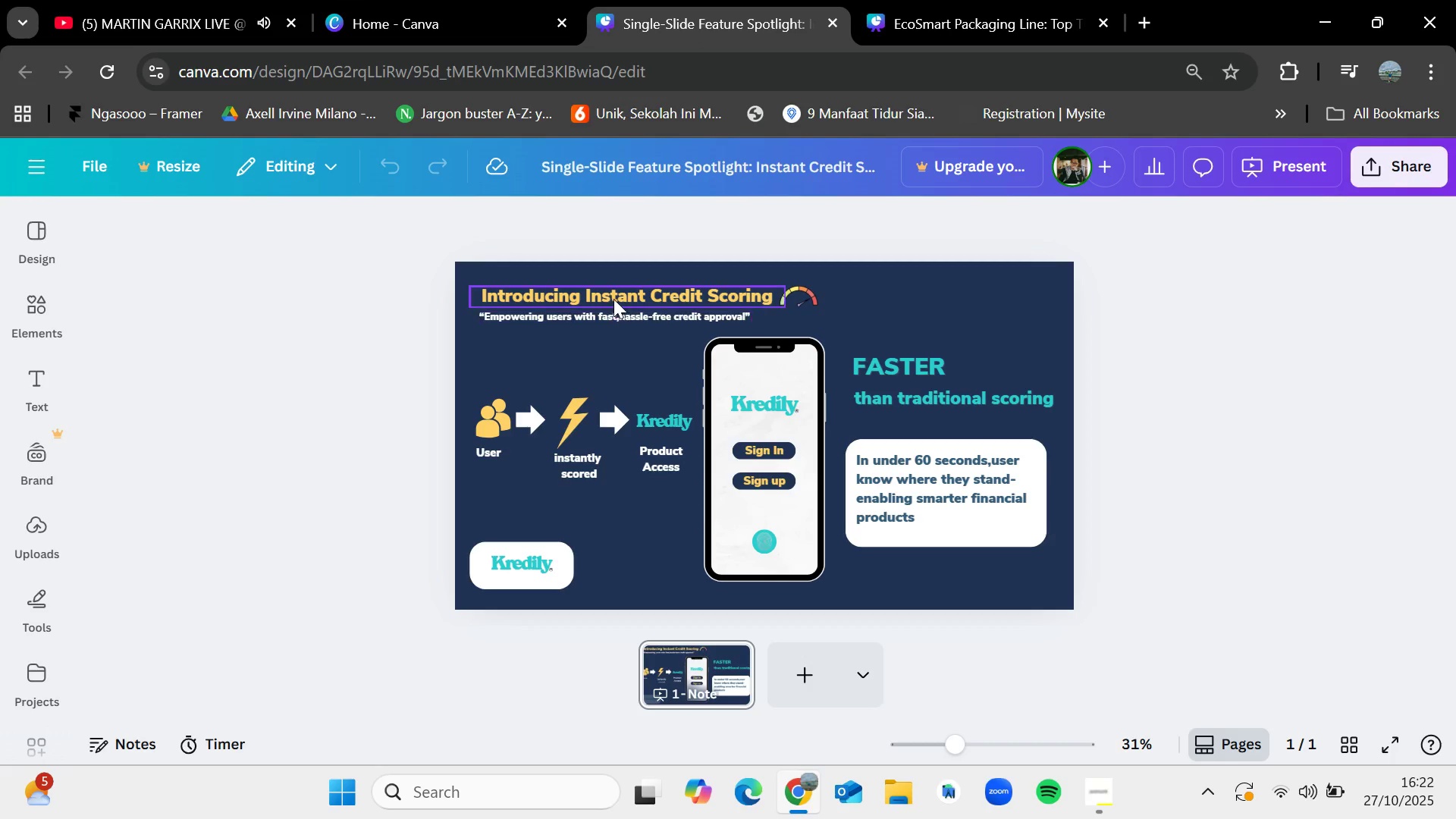 
left_click([613, 297])
 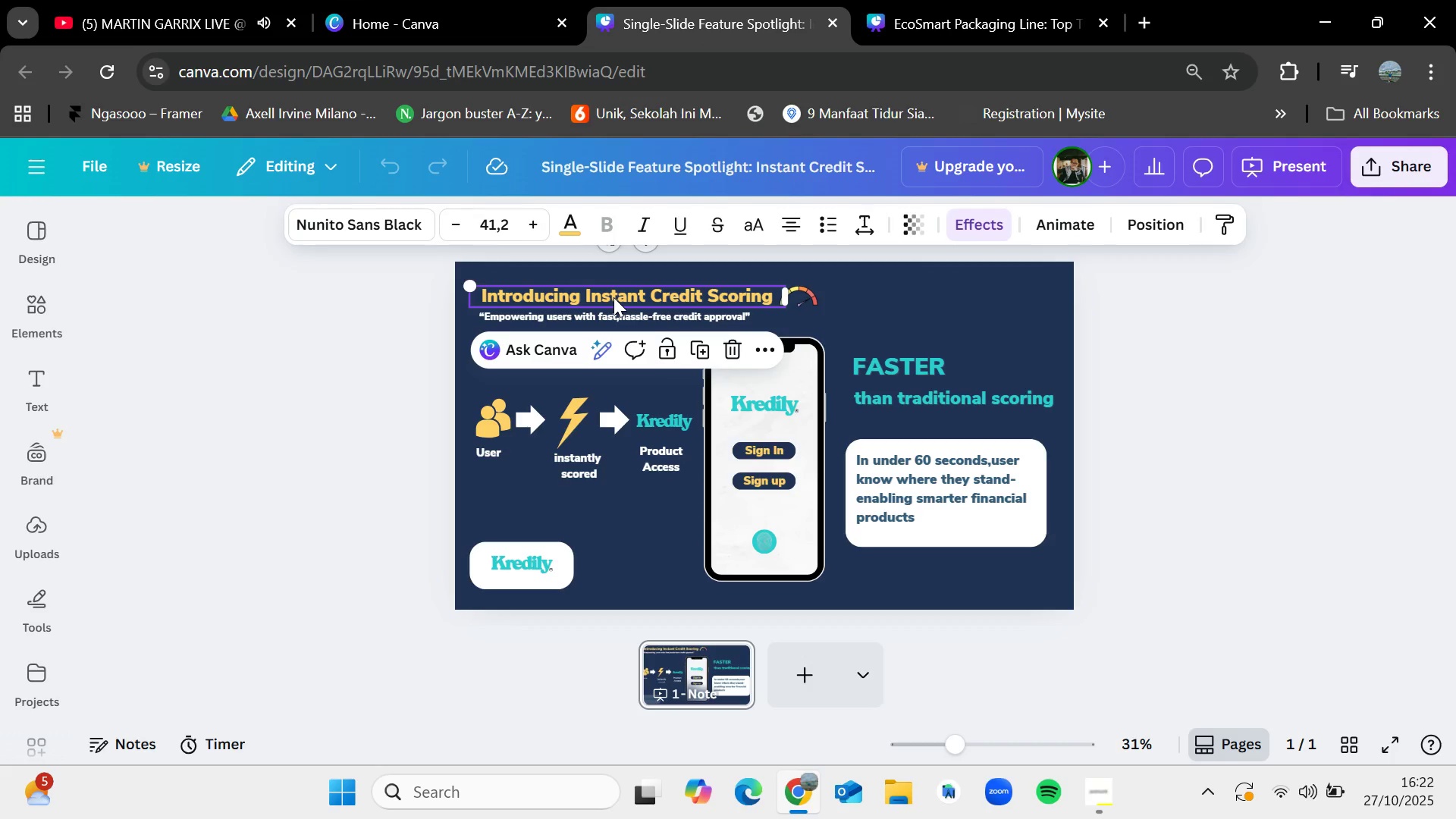 
key(Control+C)
 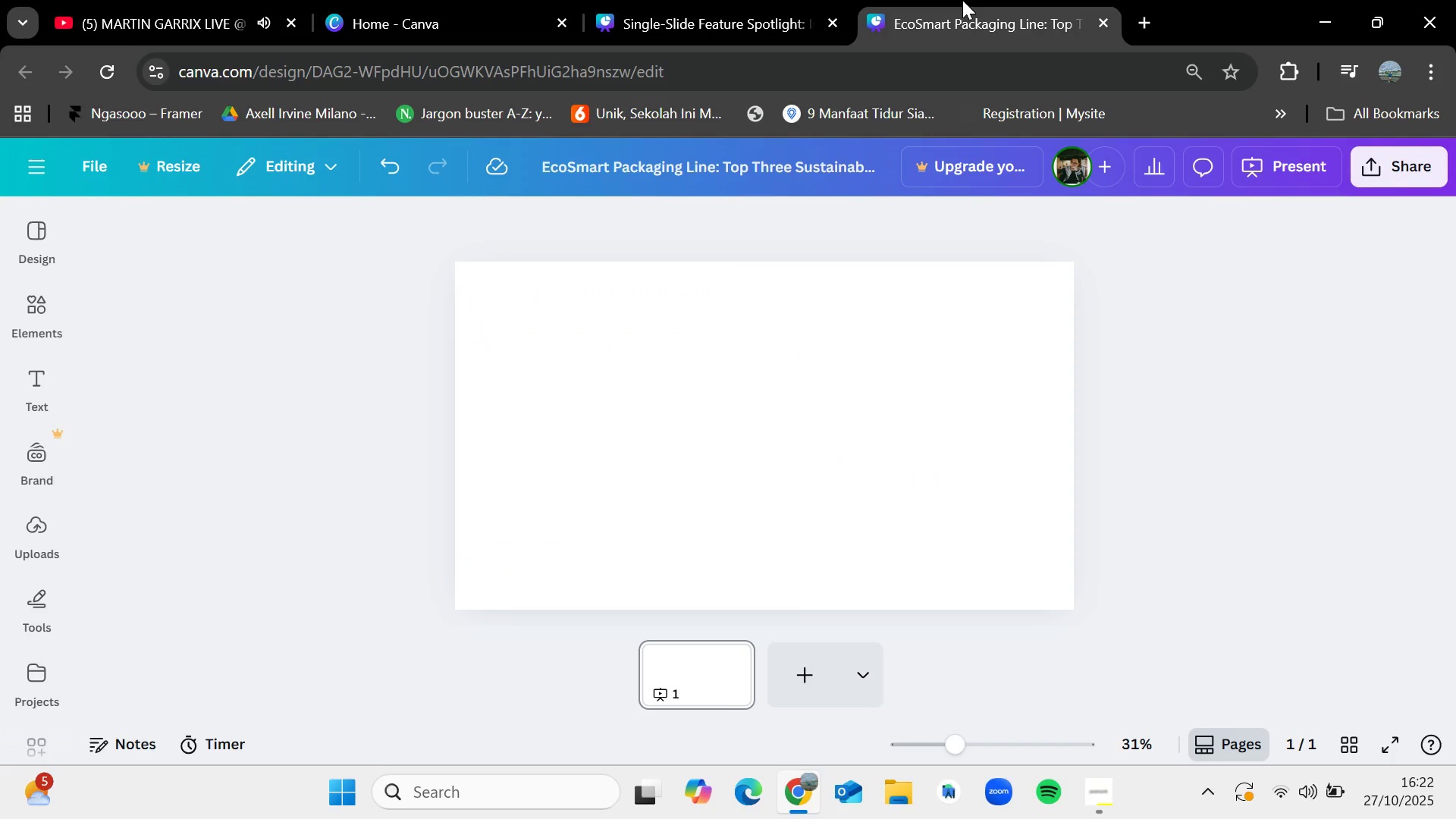 
left_click([962, 0])
 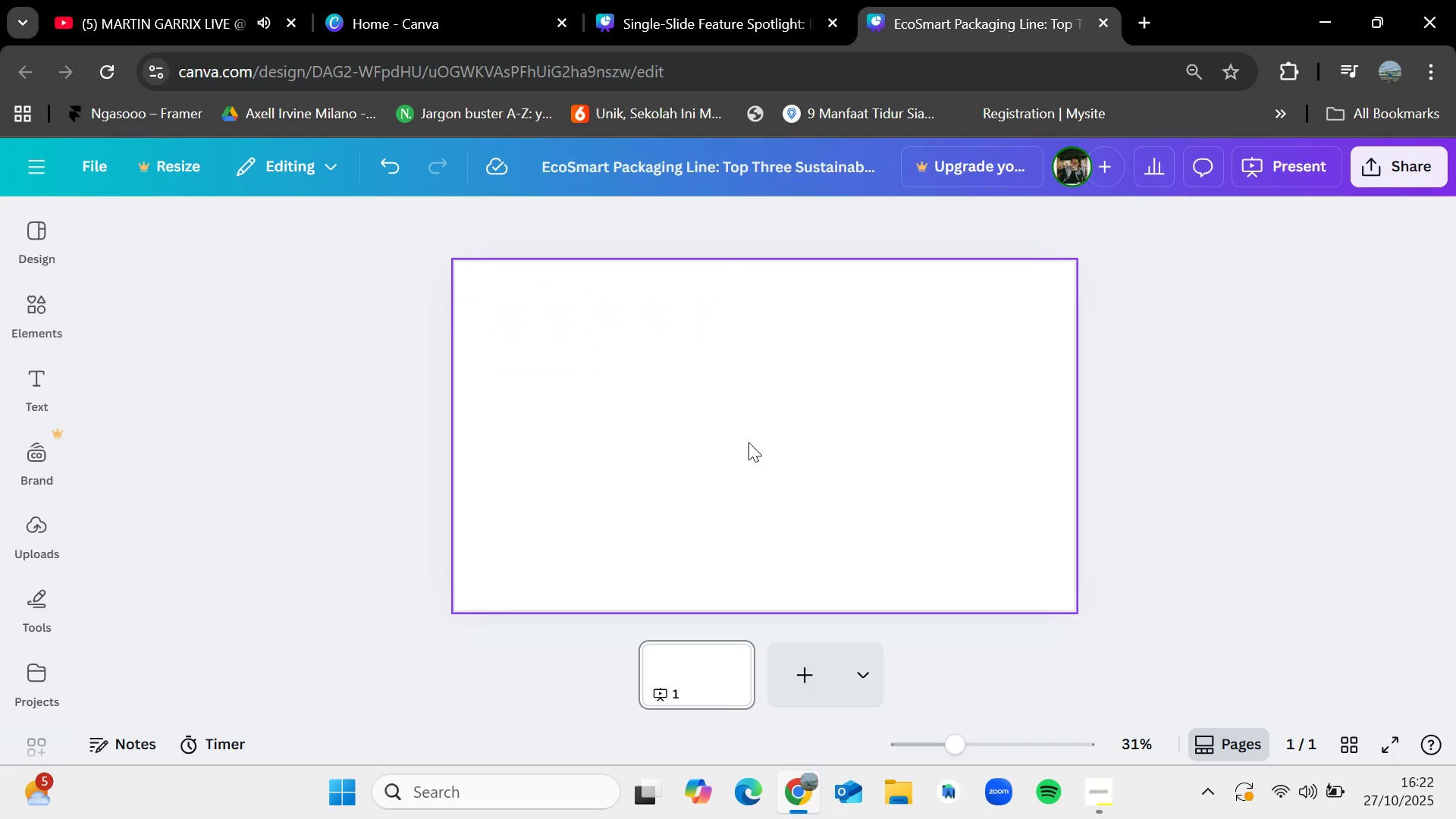 
key(Control+V)
 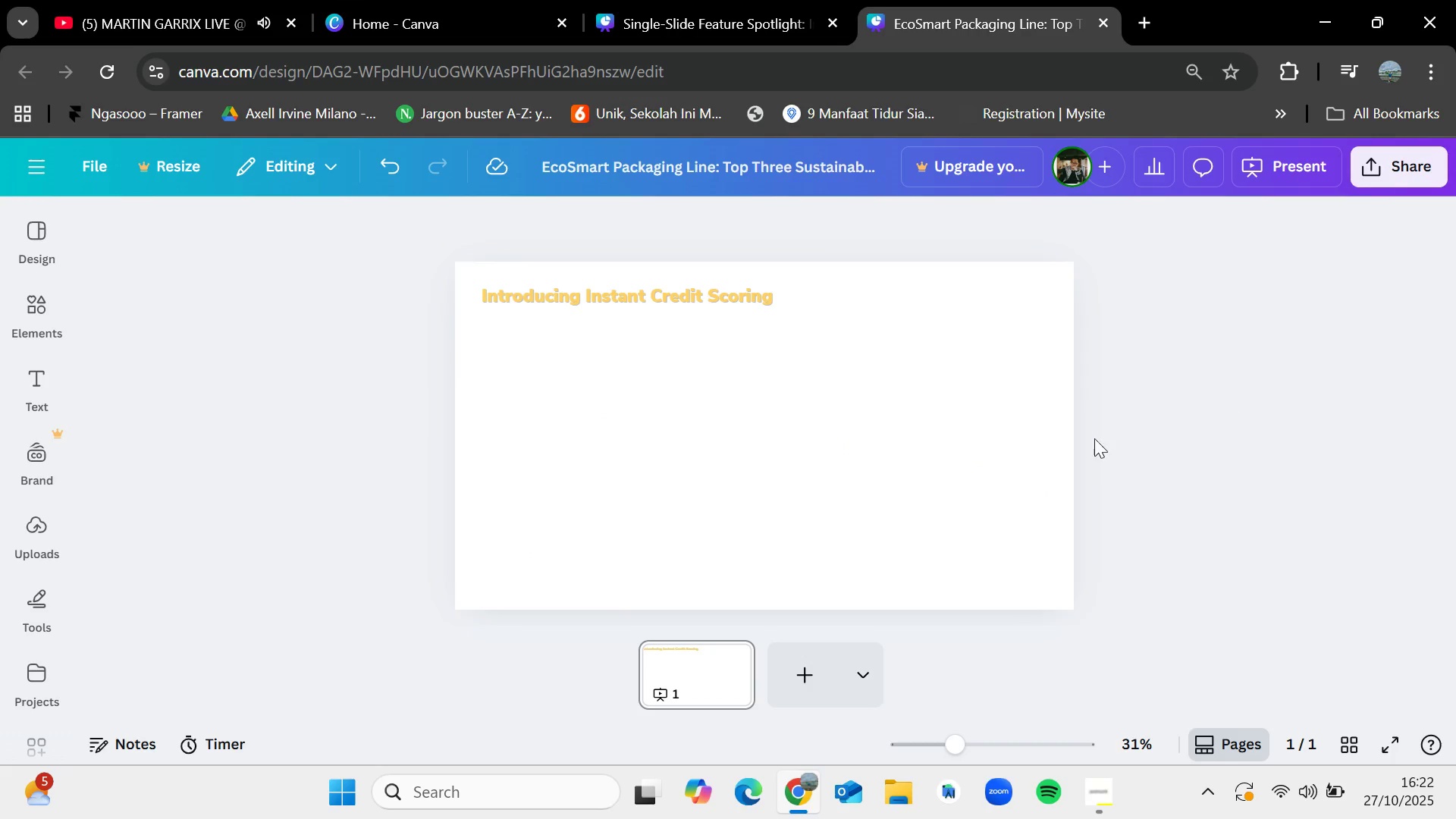 
double_click([880, 456])
 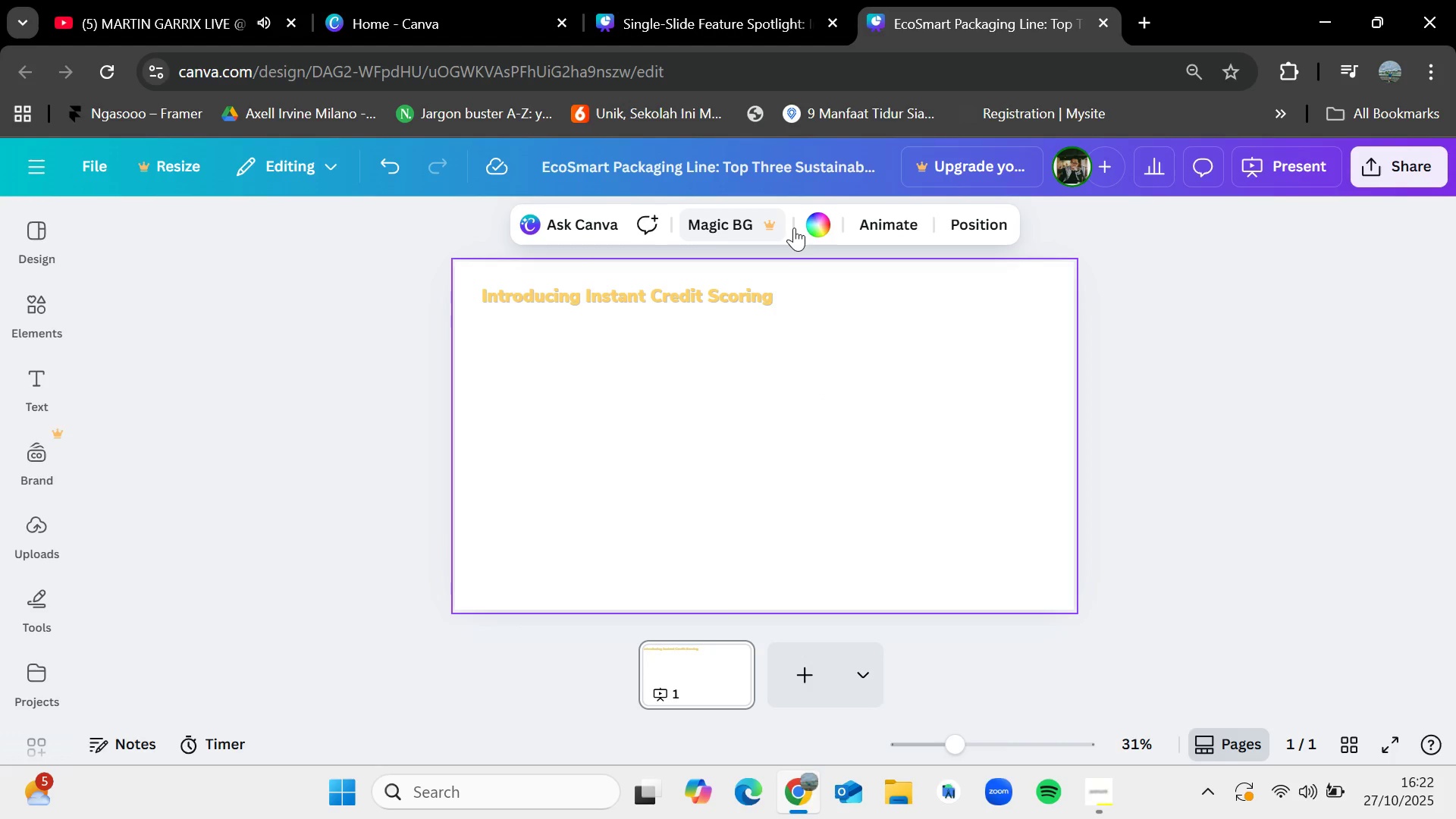 
left_click([818, 226])
 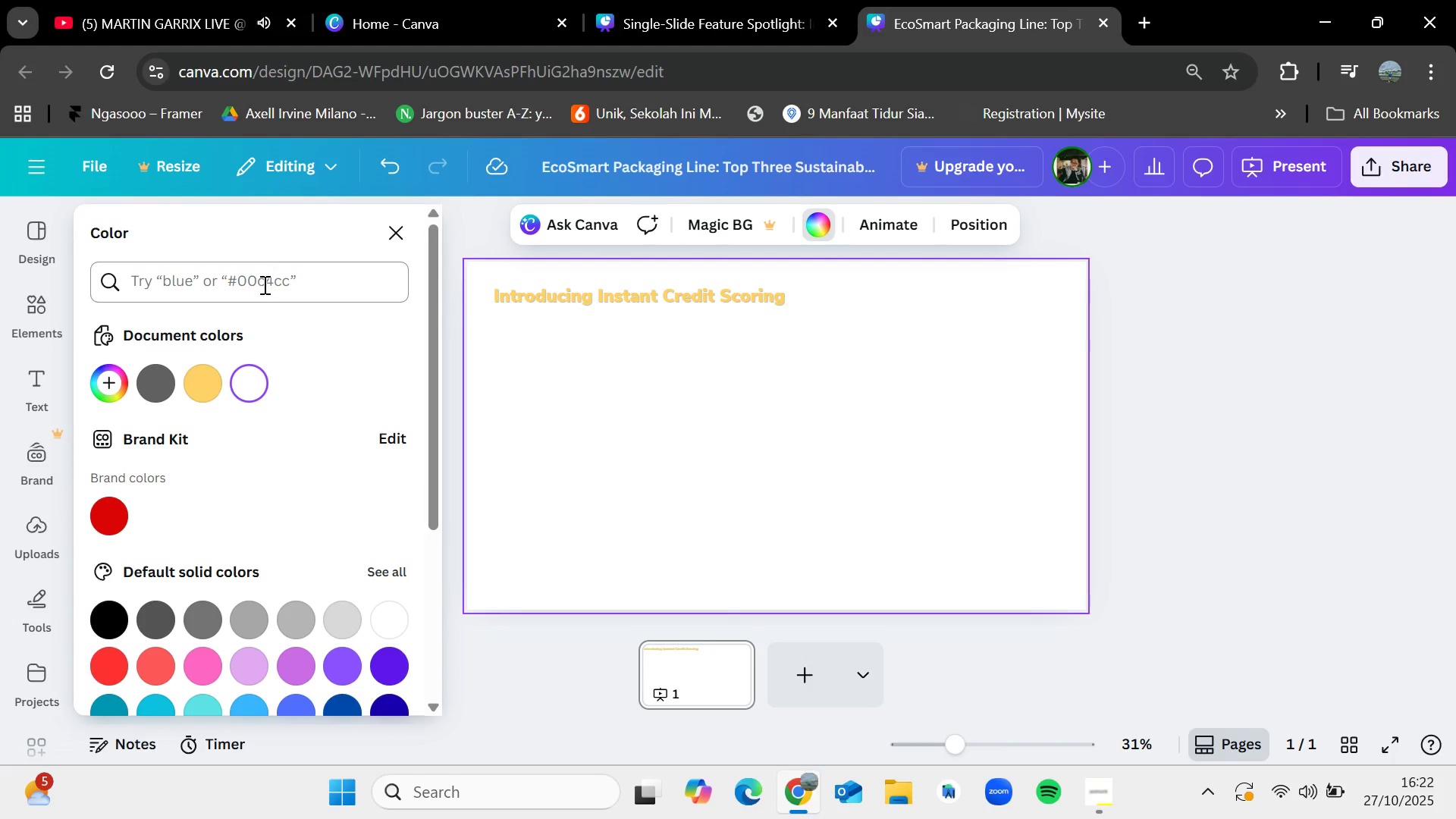 
left_click([263, 284])
 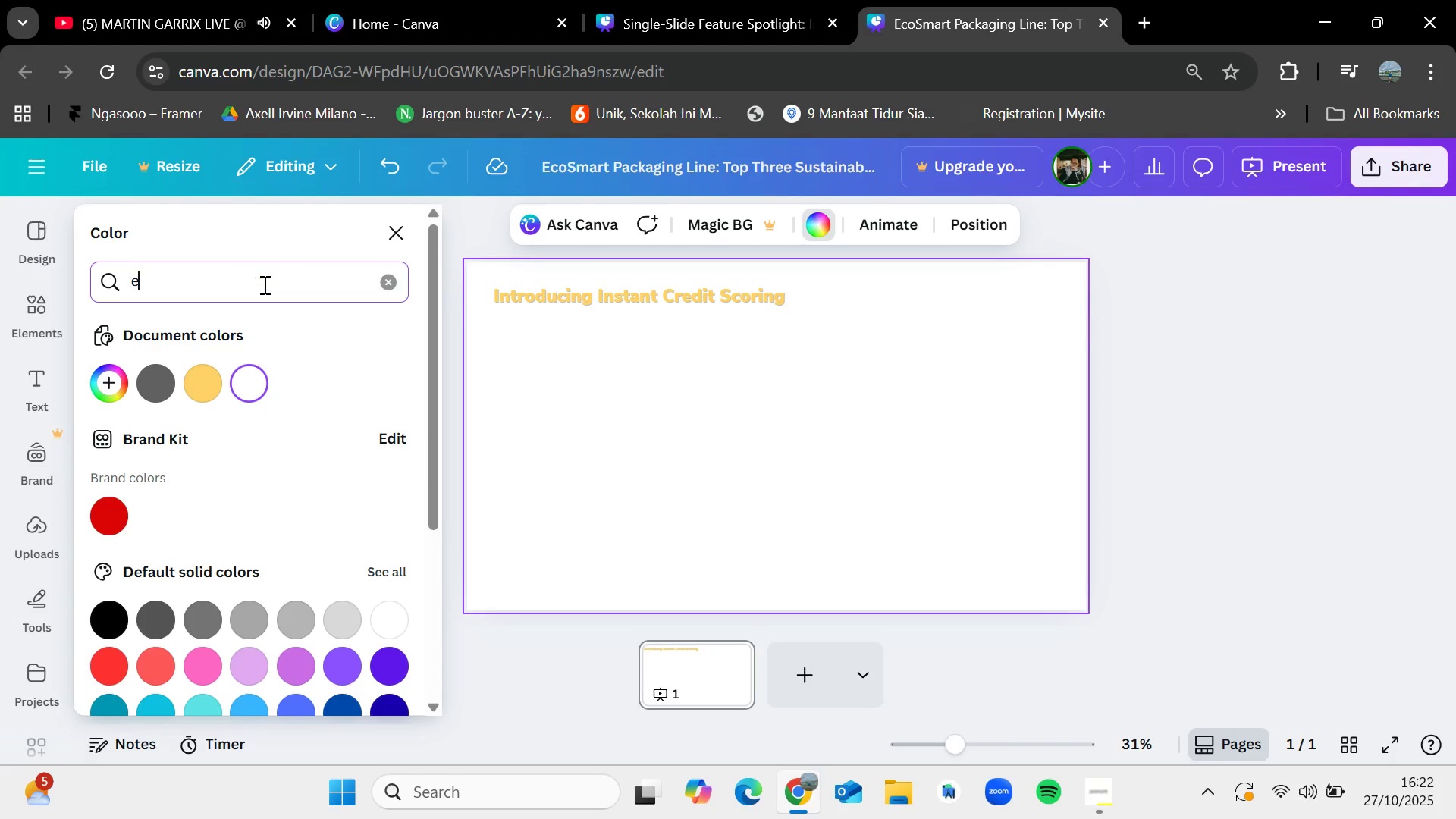 
key(Control+E)
 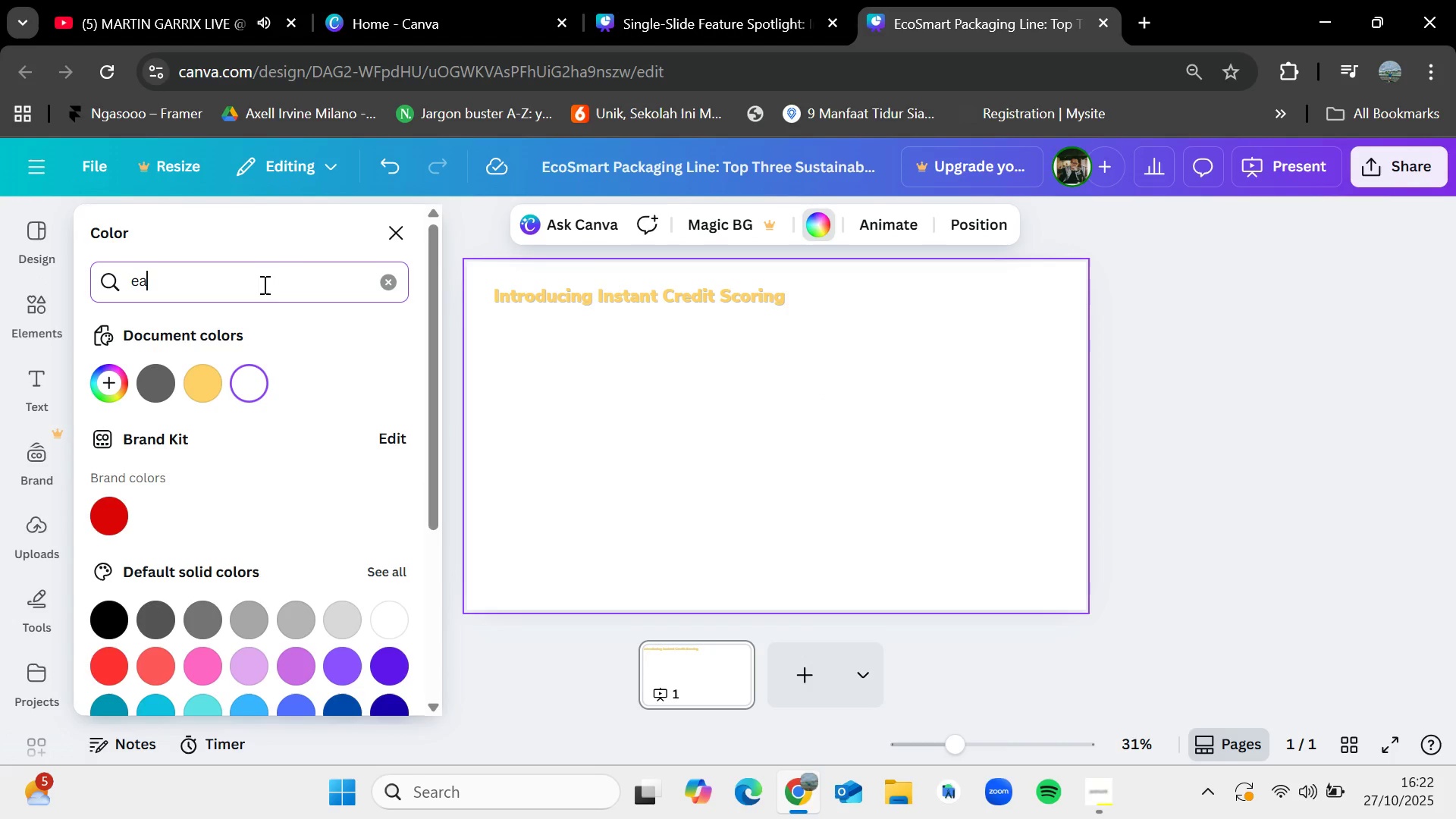 
key(Control+A)
 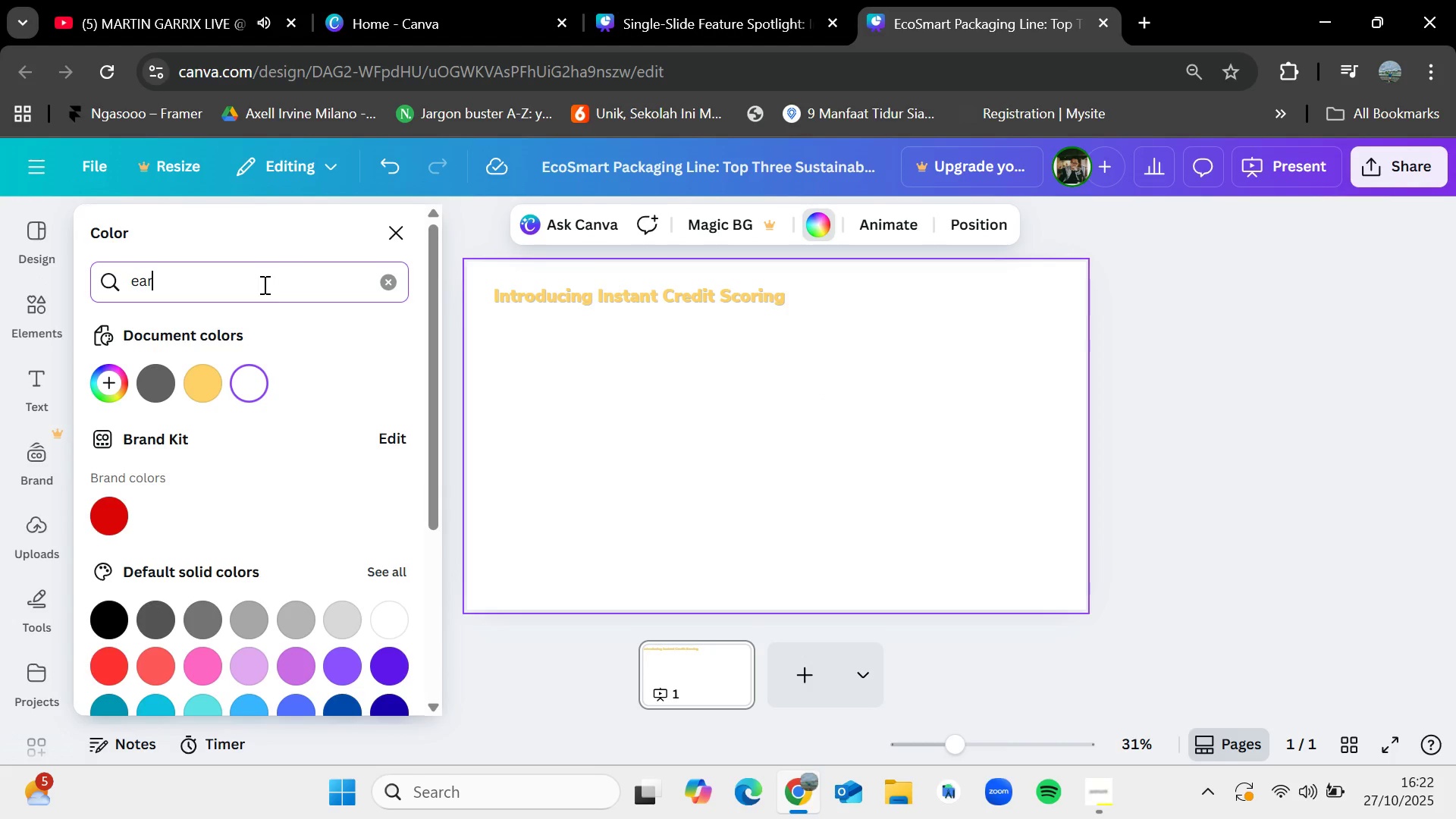 
key(Control+R)
 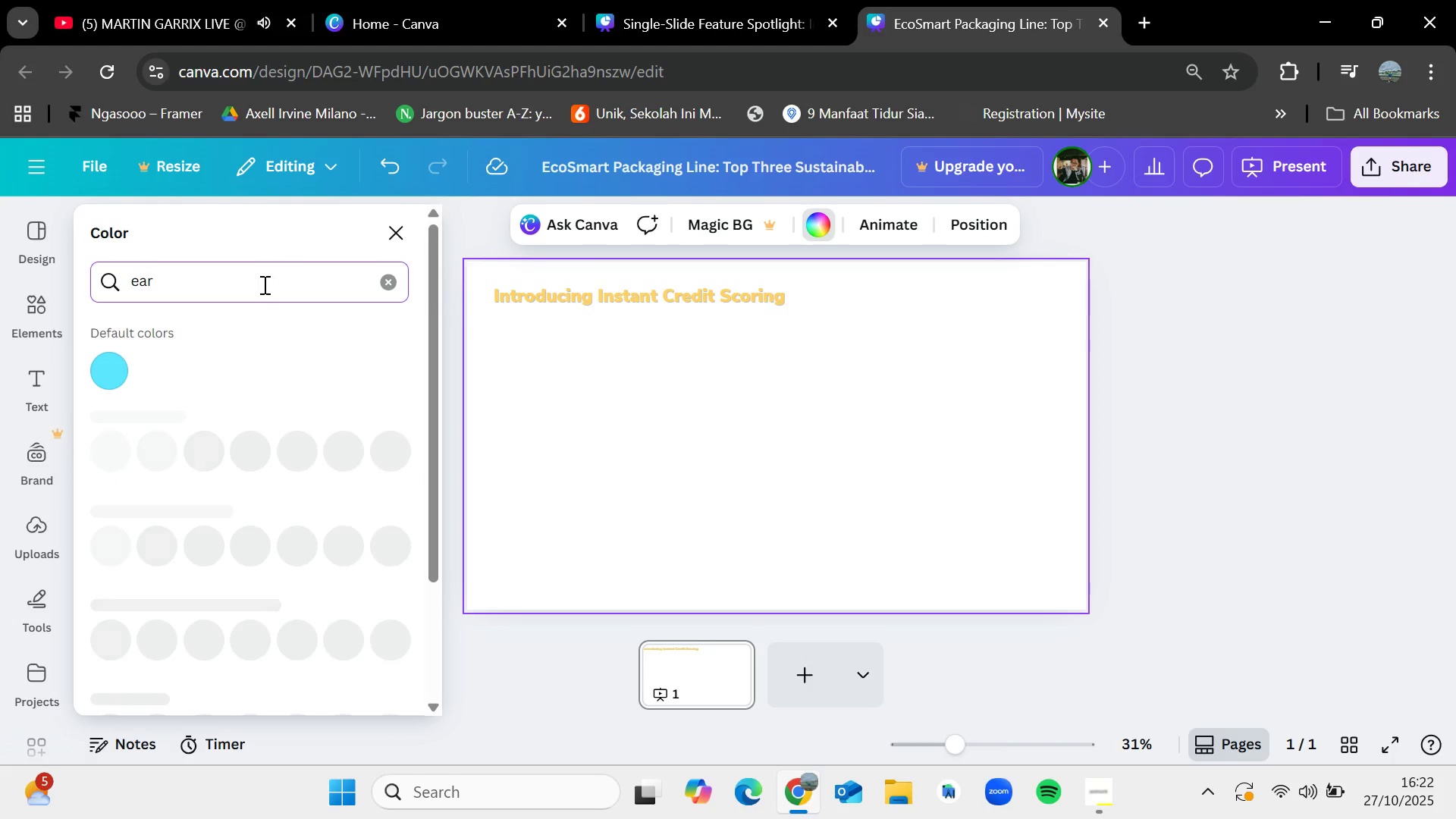 
key(Control+T)
 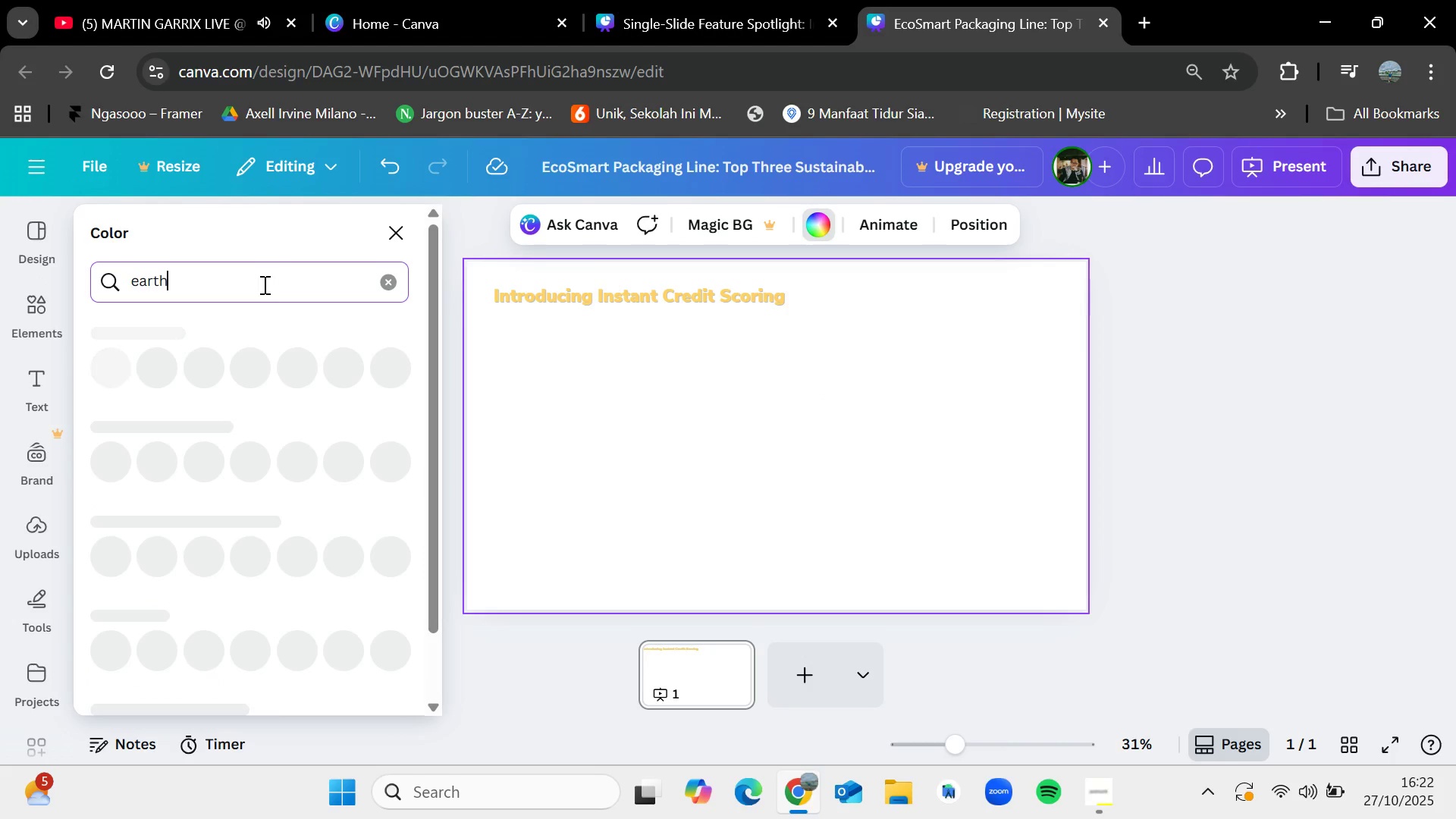 
key(Control+H)
 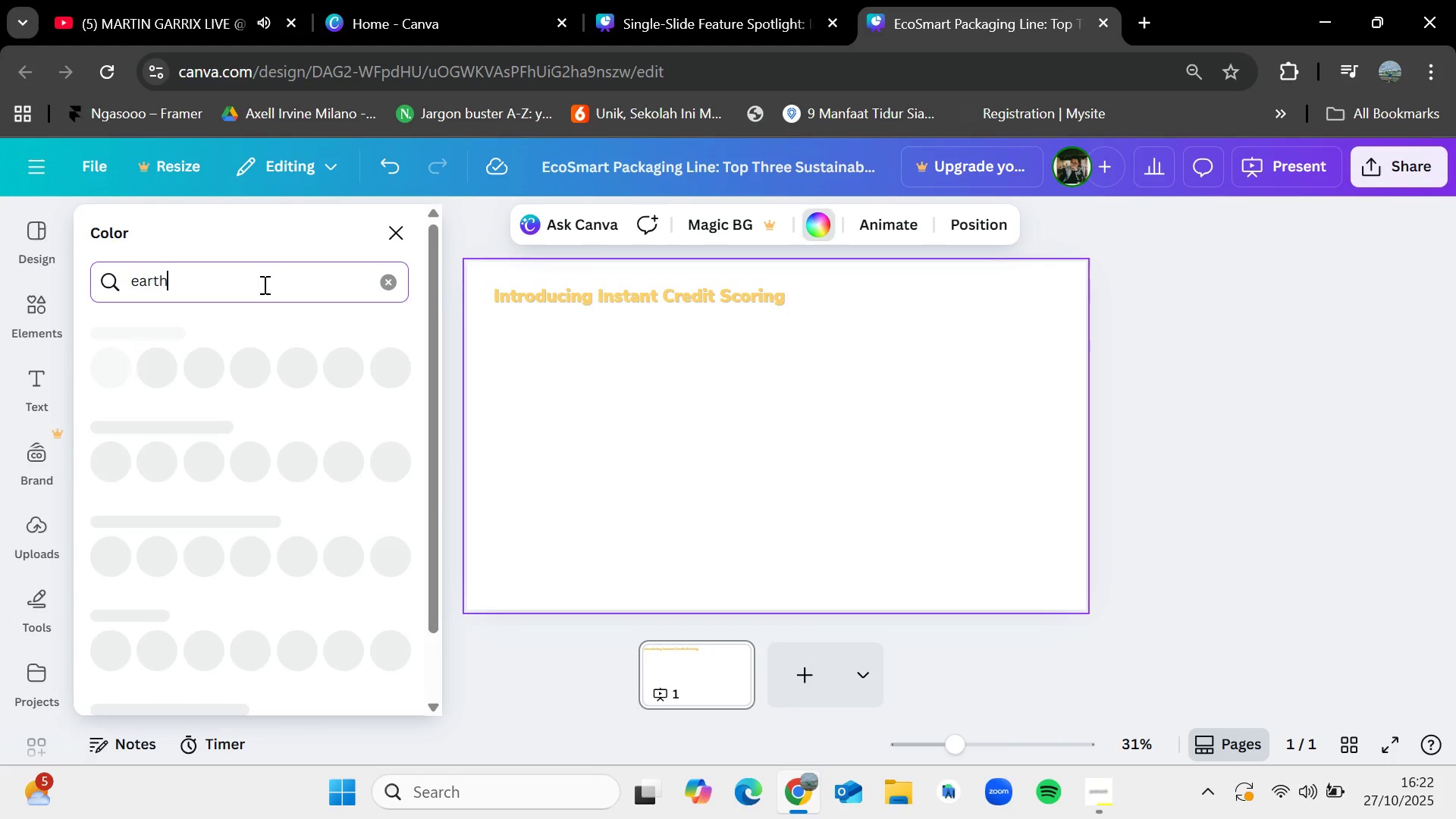 
key(Control+Space)
 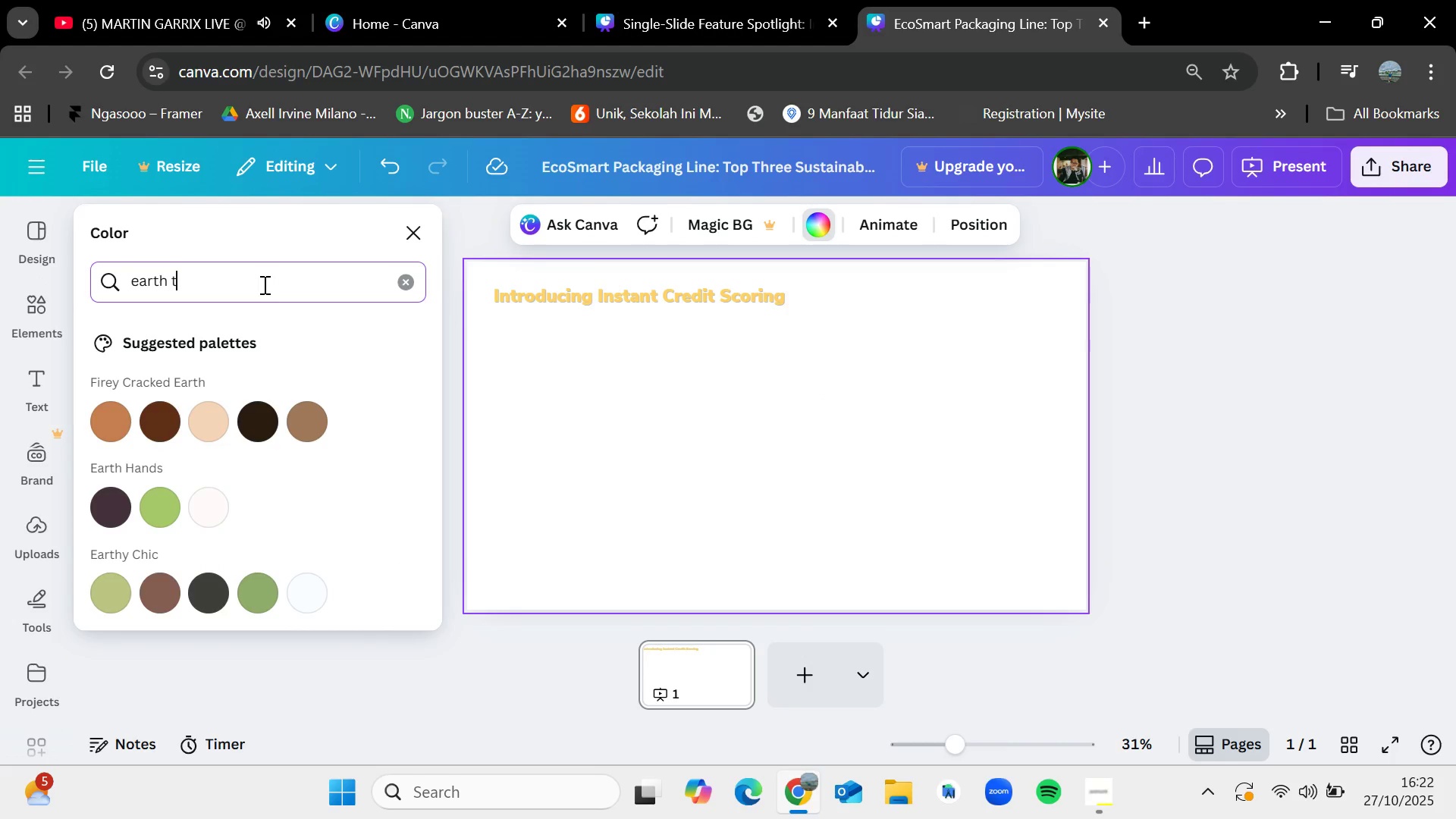 
key(Control+T)
 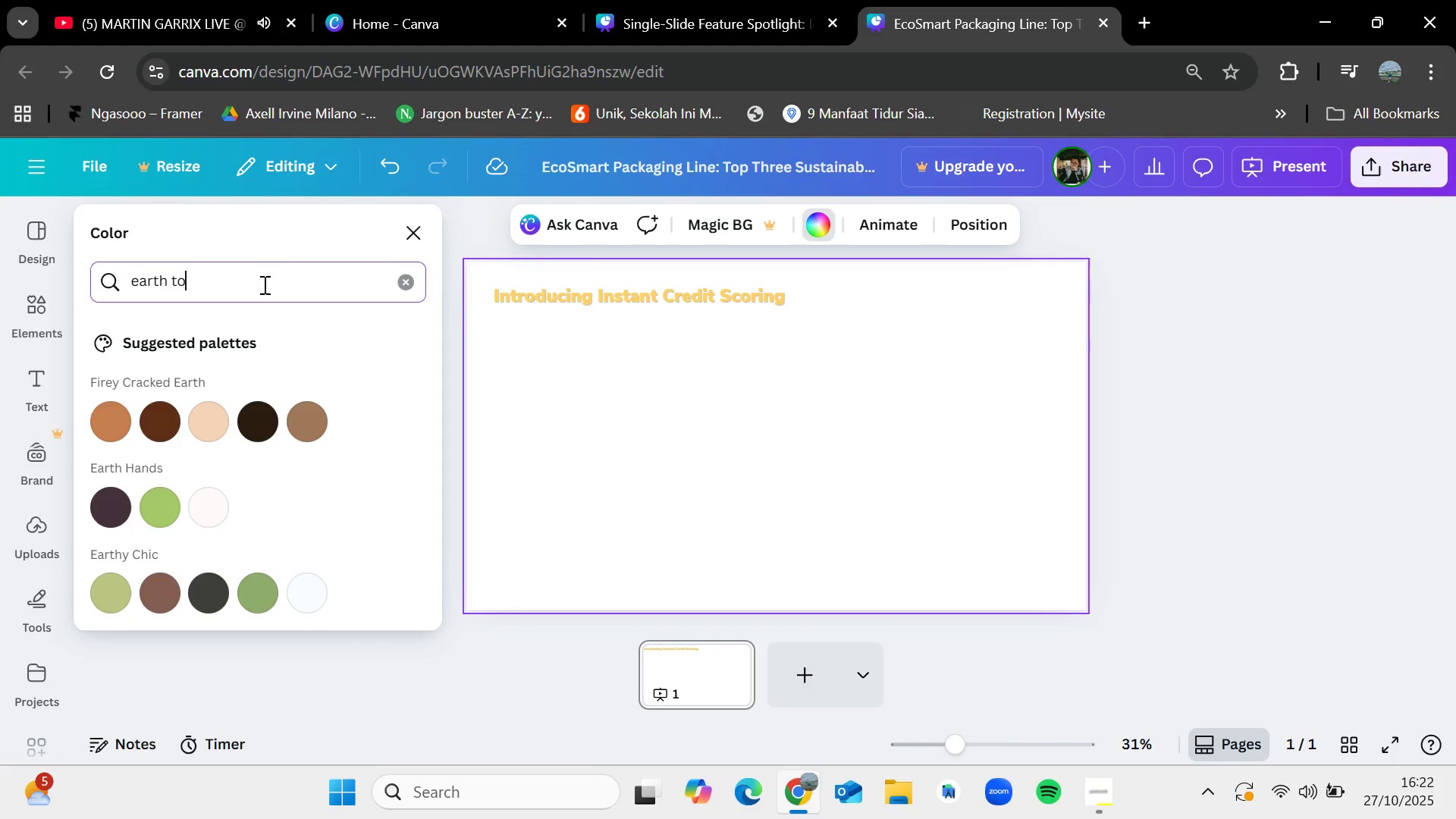 
key(Control+O)
 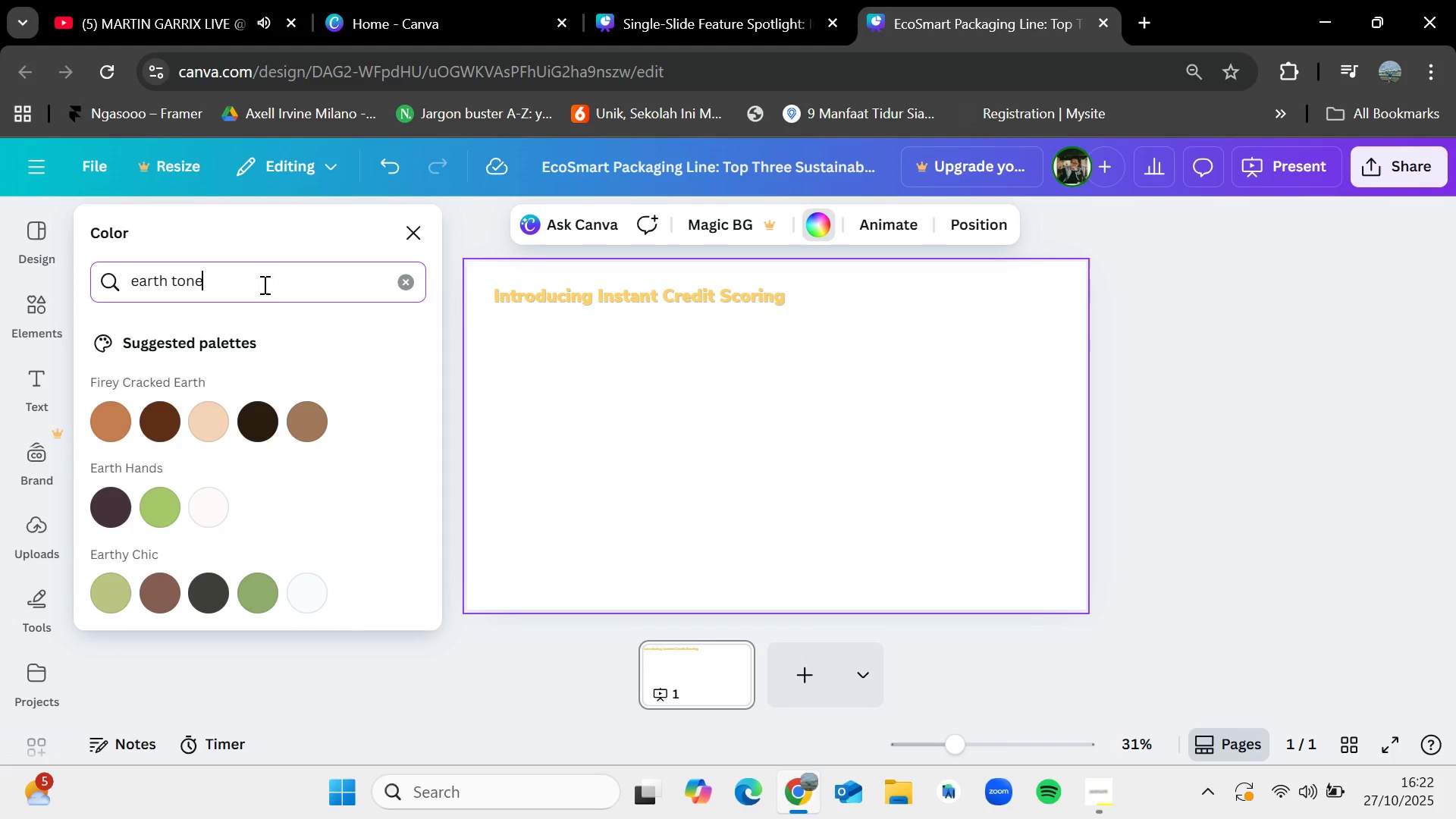 
key(Control+N)
 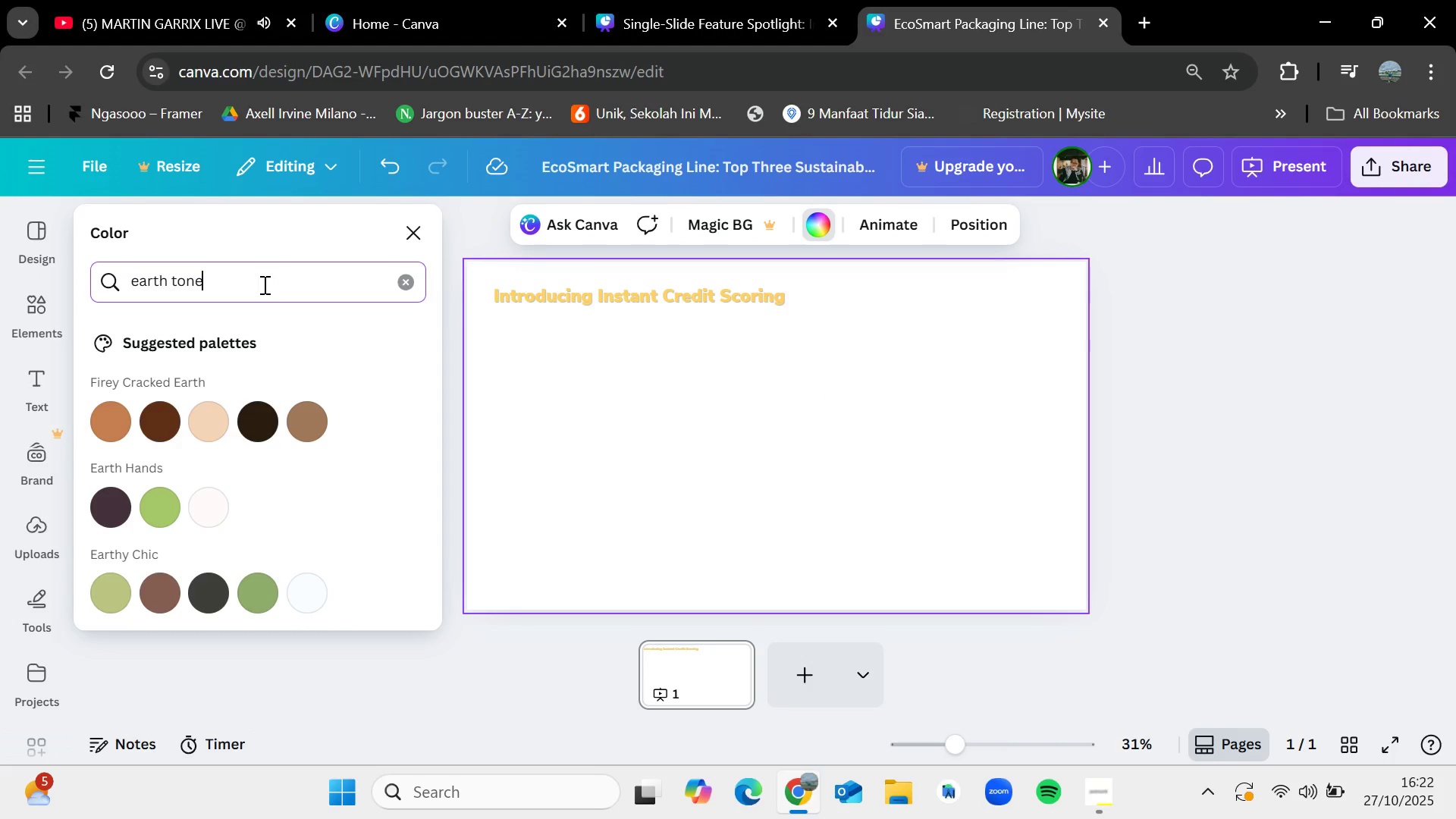 
key(Control+E)
 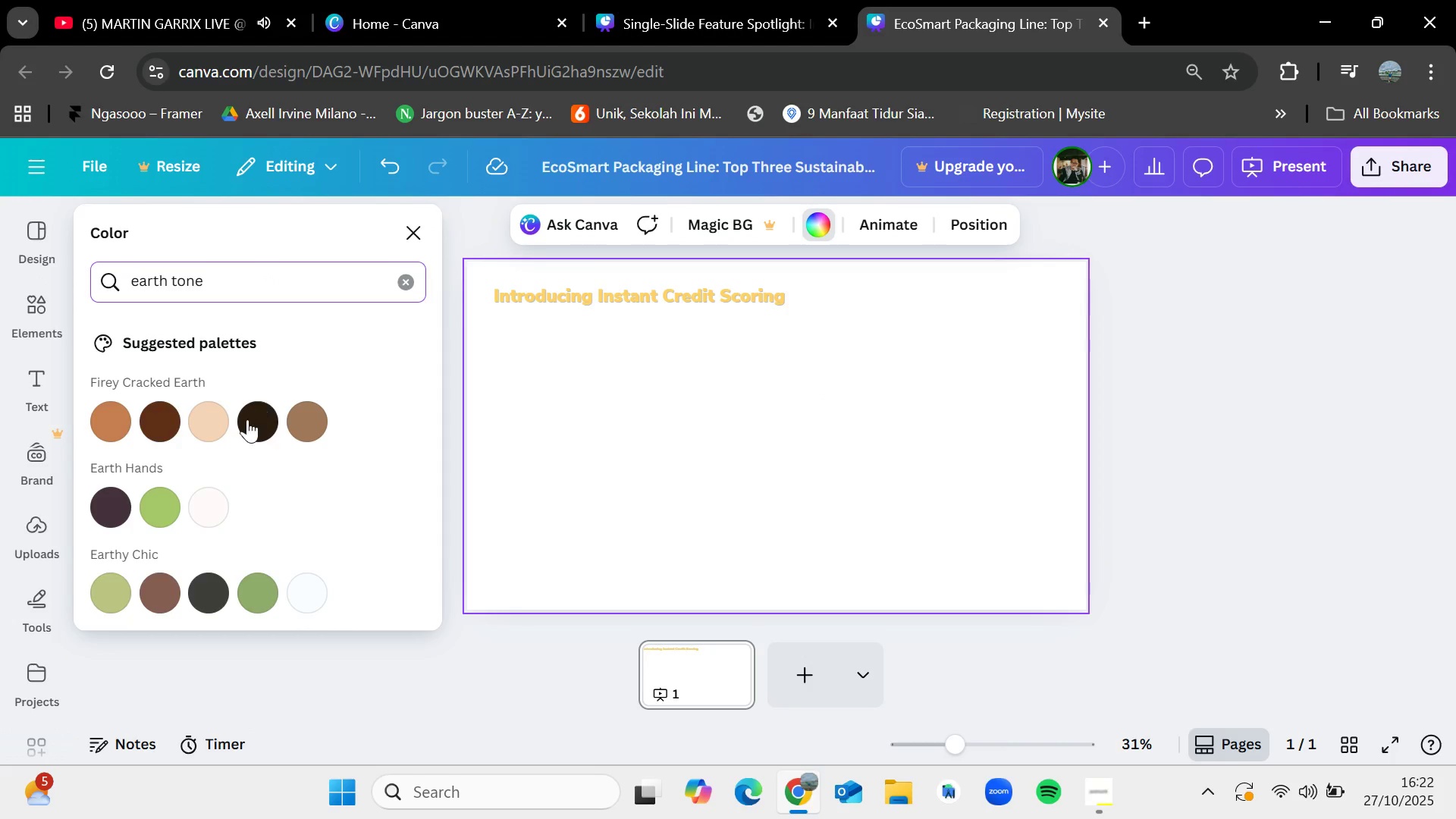 
left_click([219, 425])
 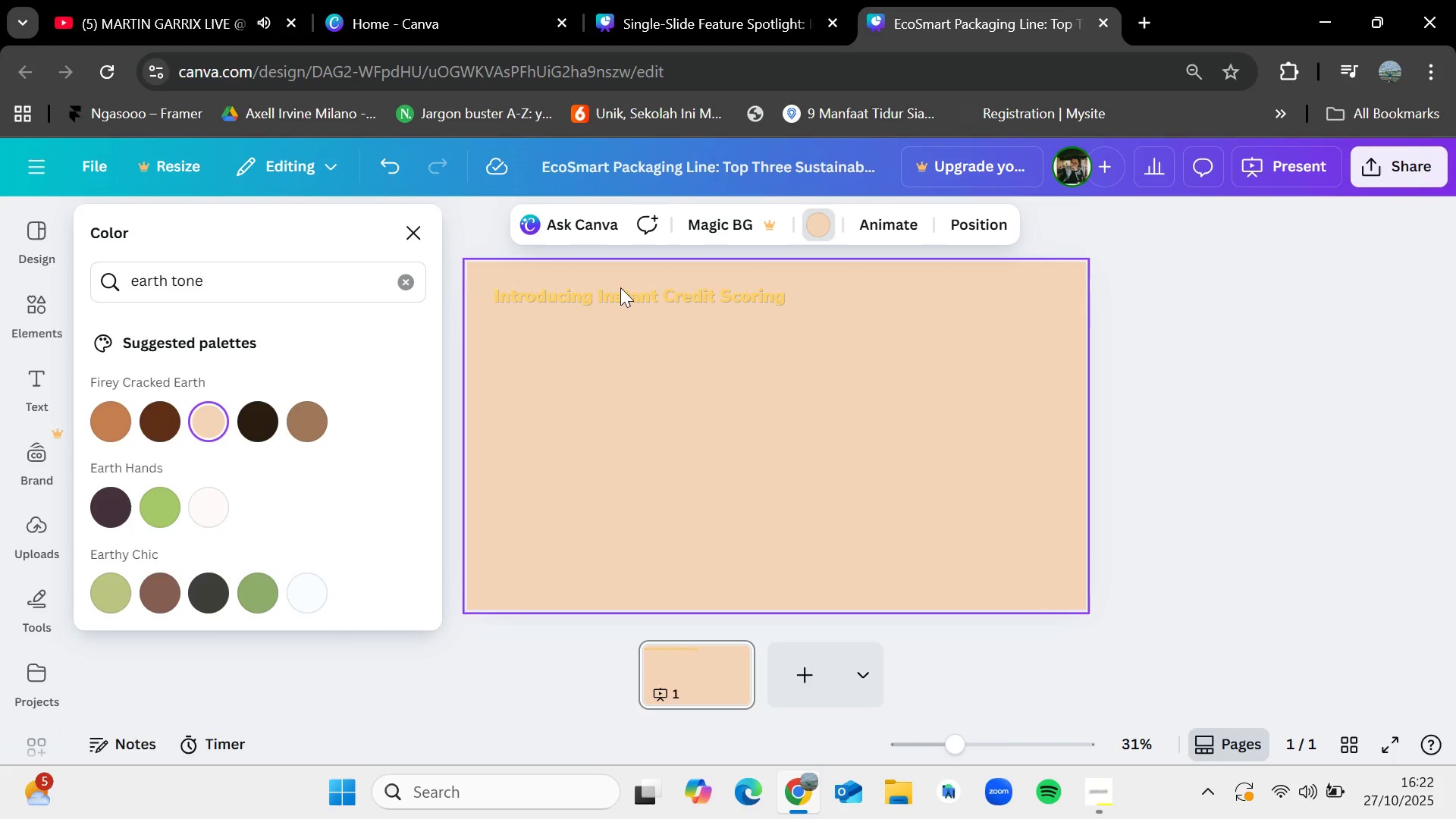 
left_click([619, 293])
 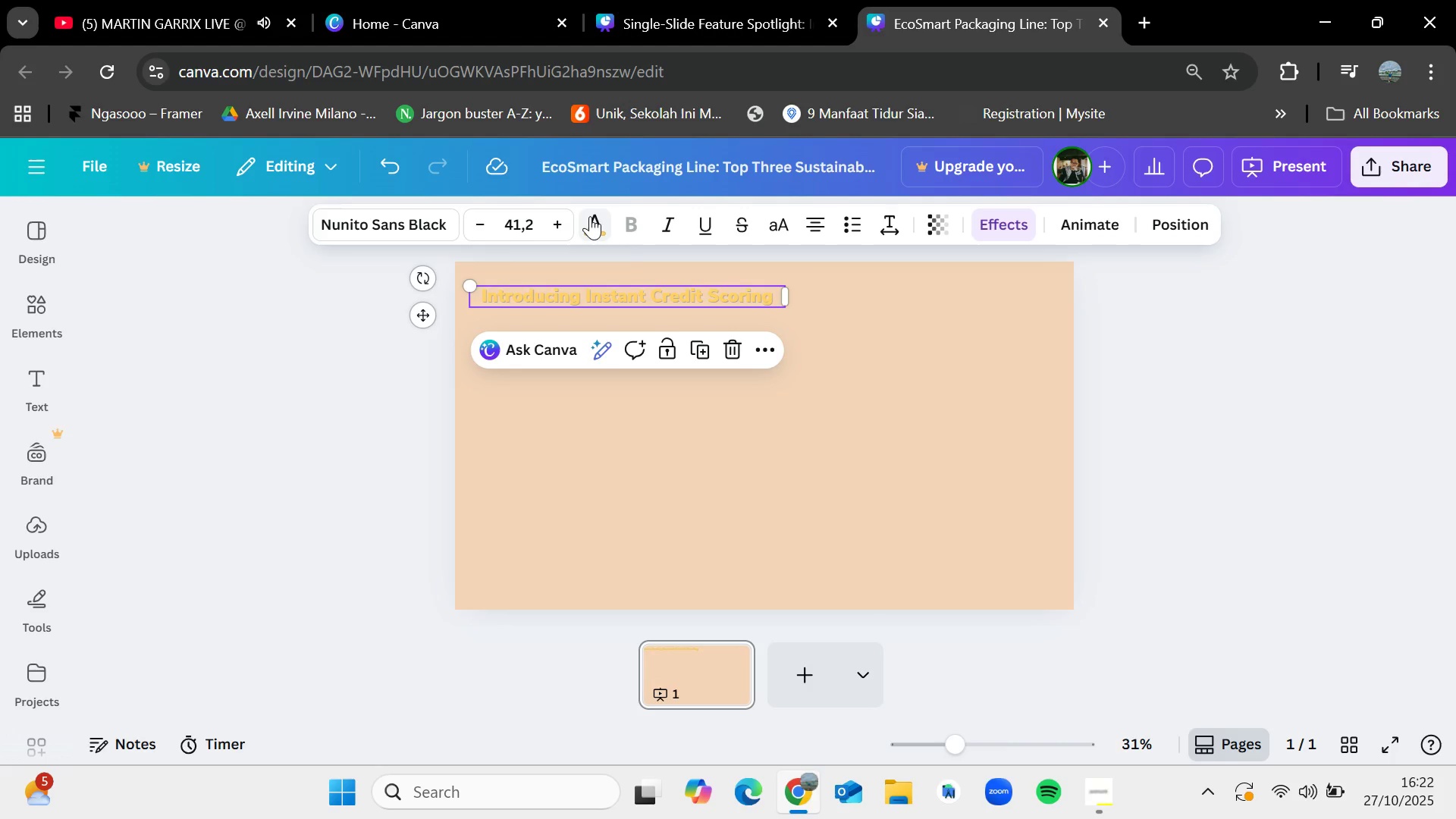 
left_click([590, 216])
 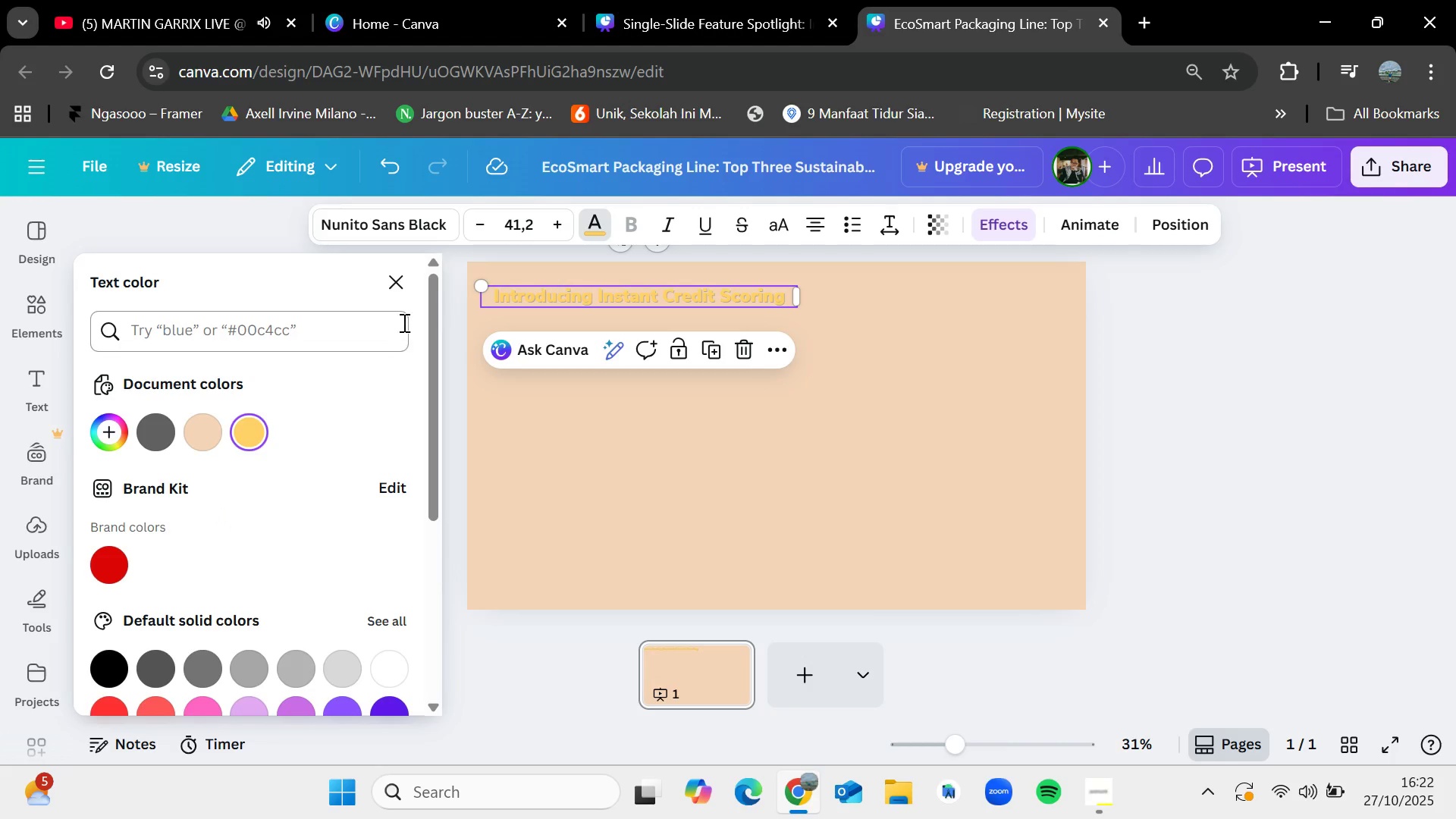 
left_click([381, 330])
 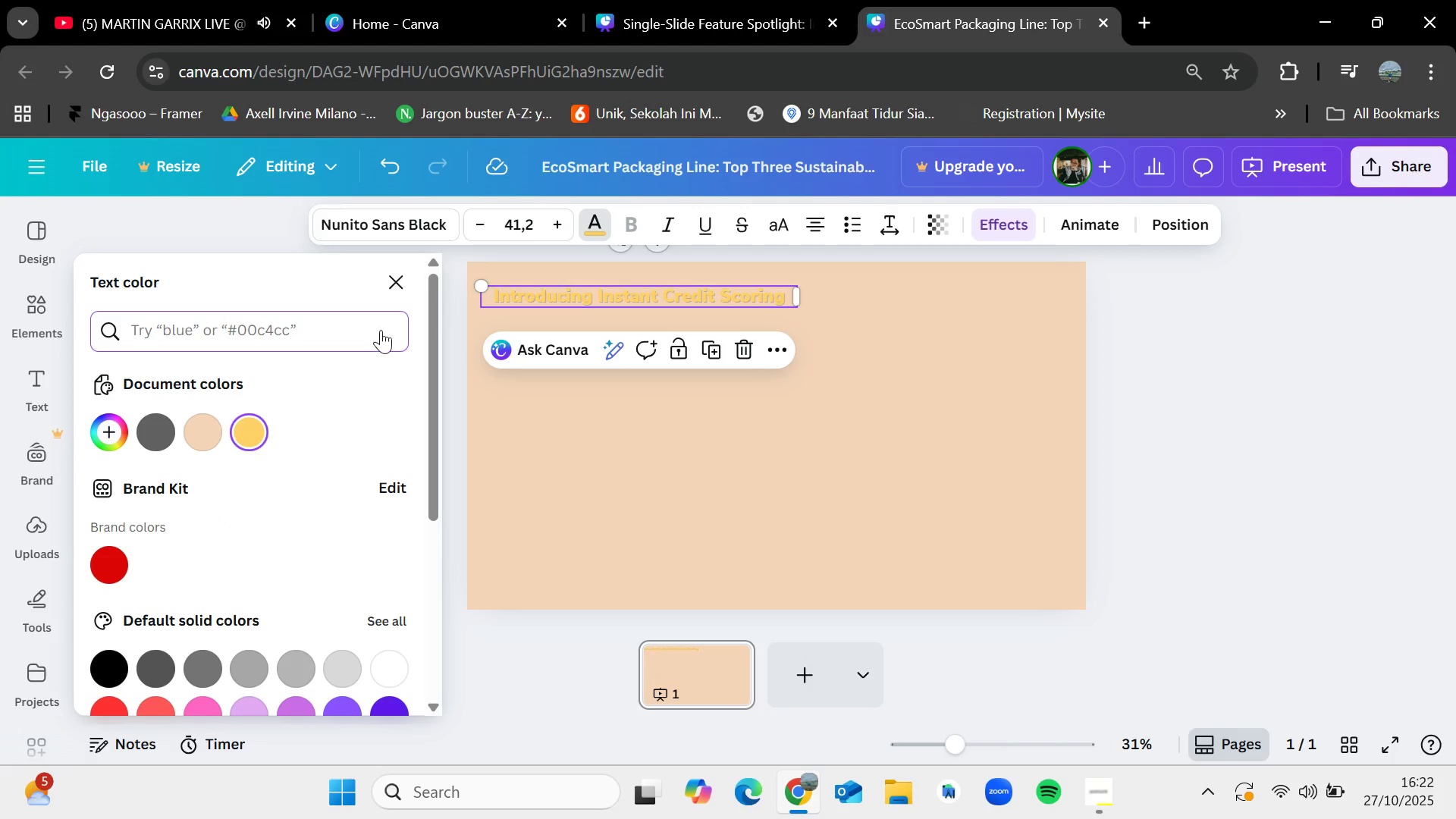 
type(green)
 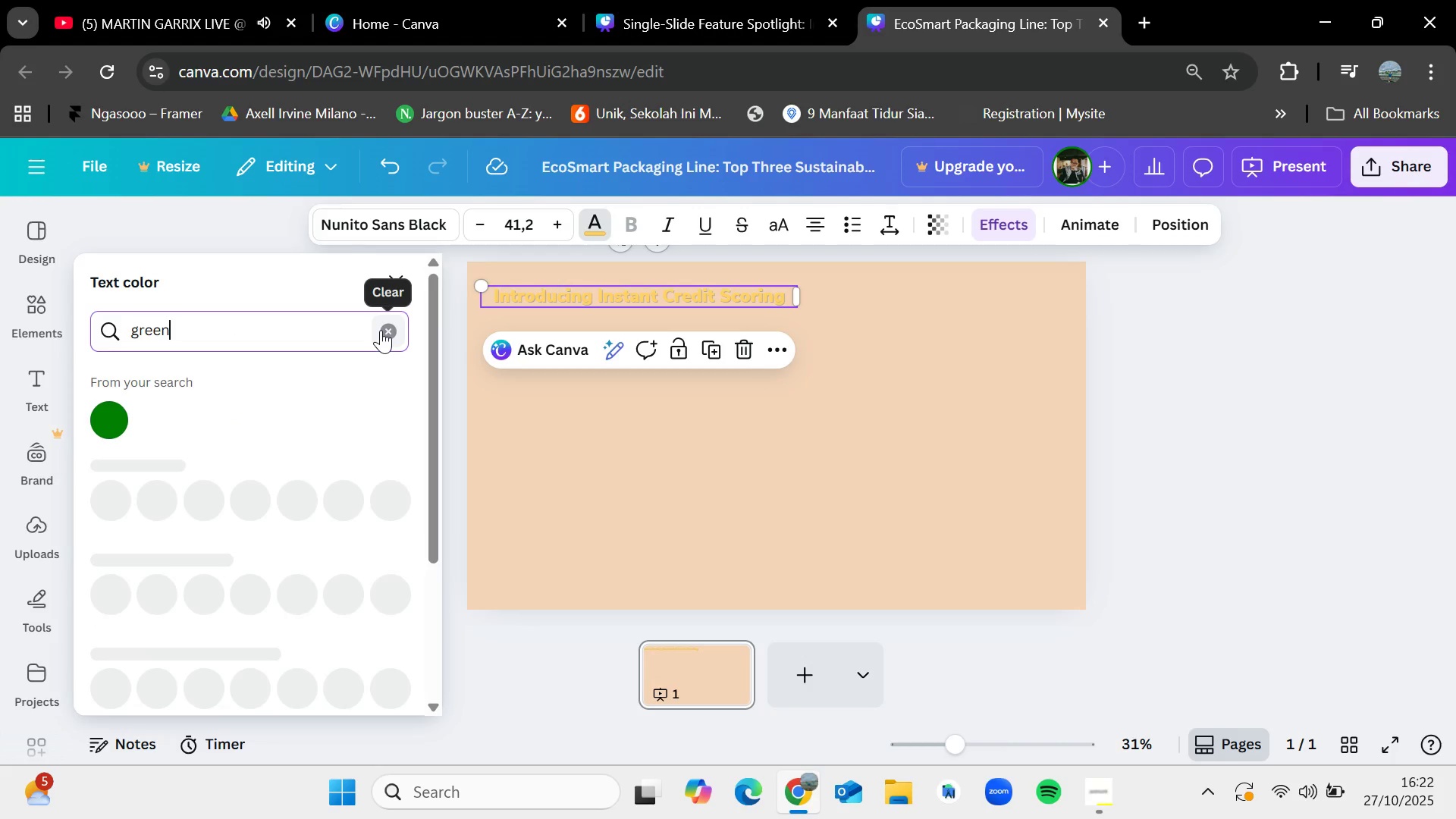 
key(Enter)
 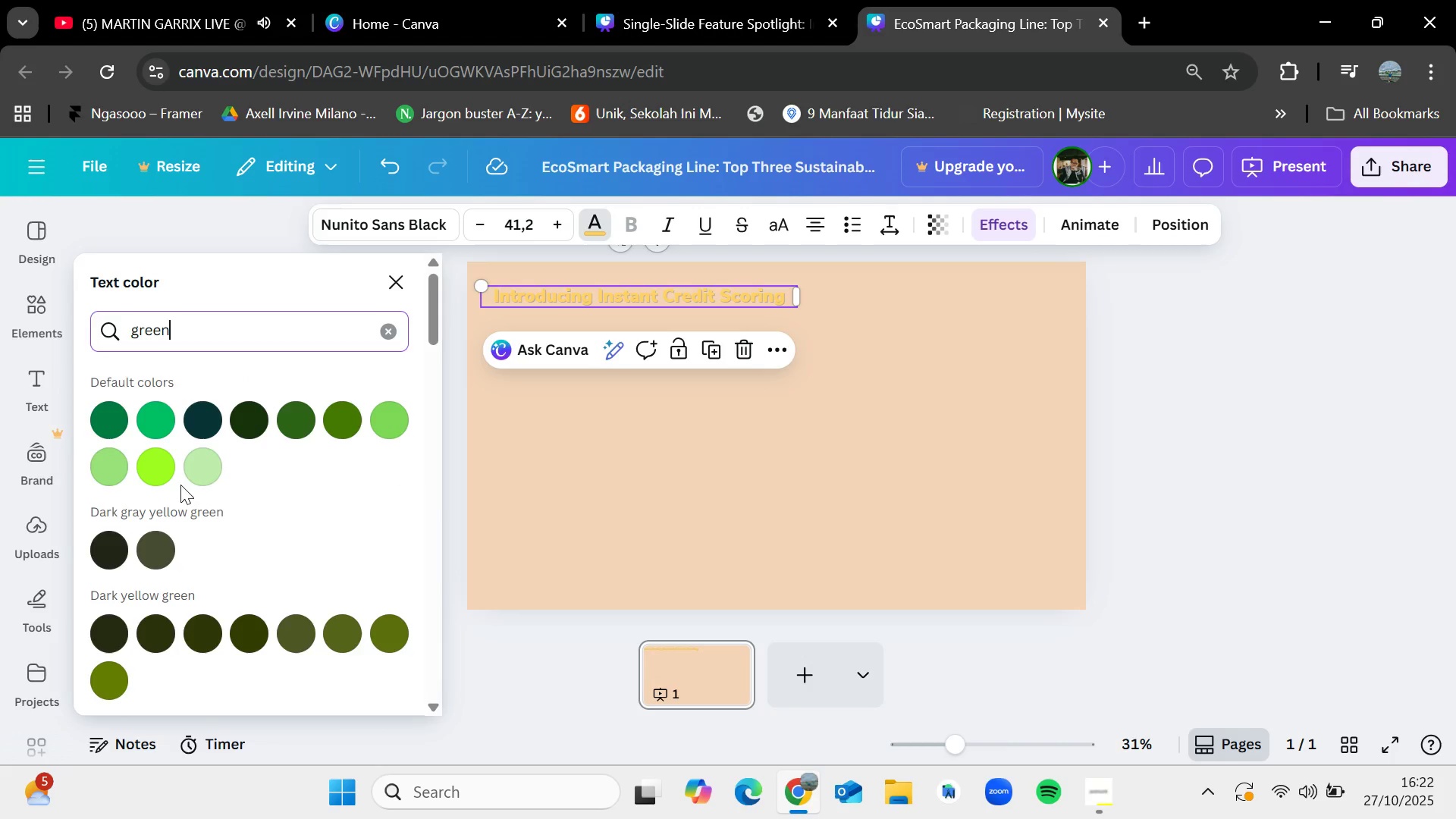 
left_click([185, 474])
 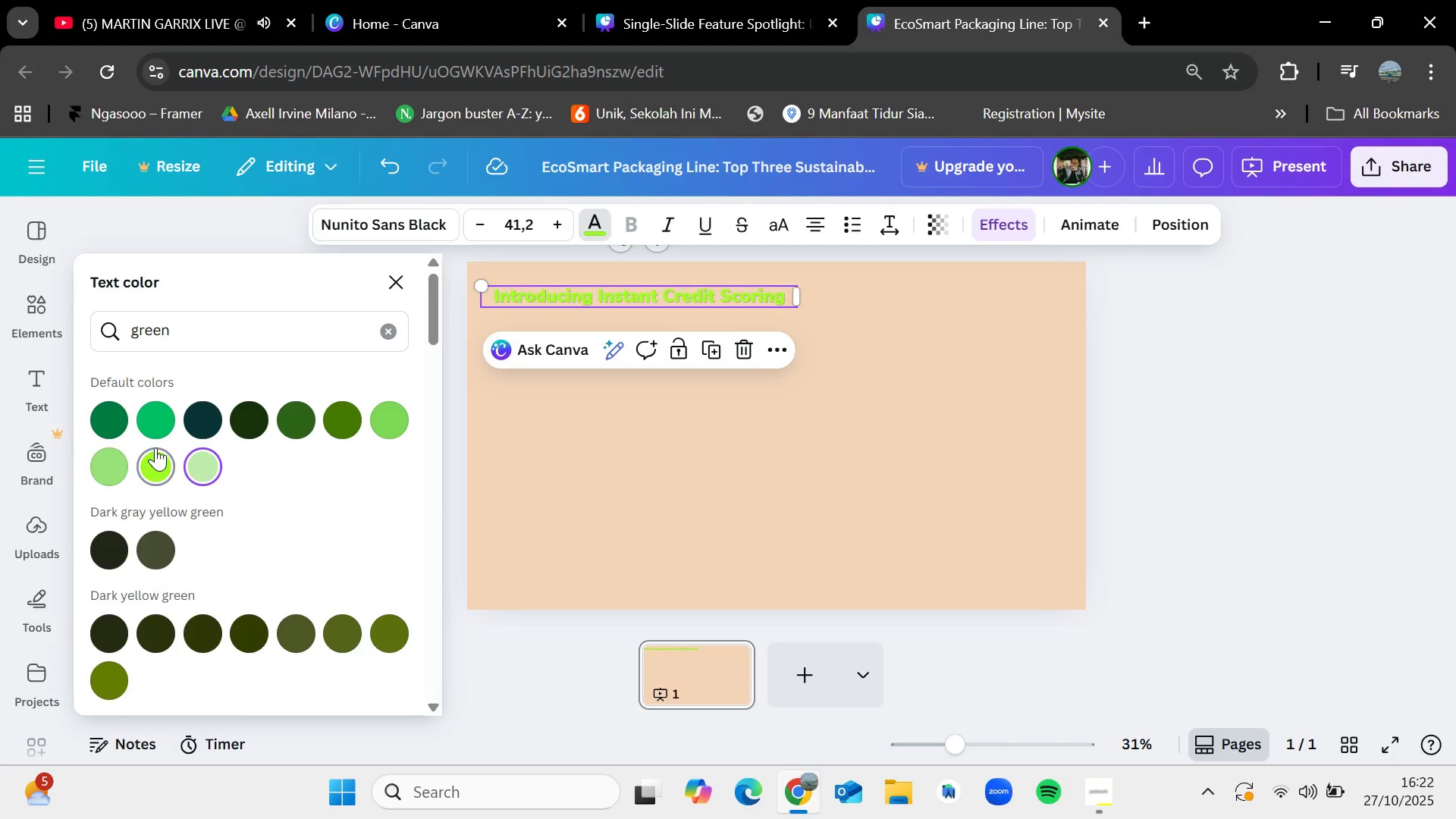 
double_click([158, 421])
 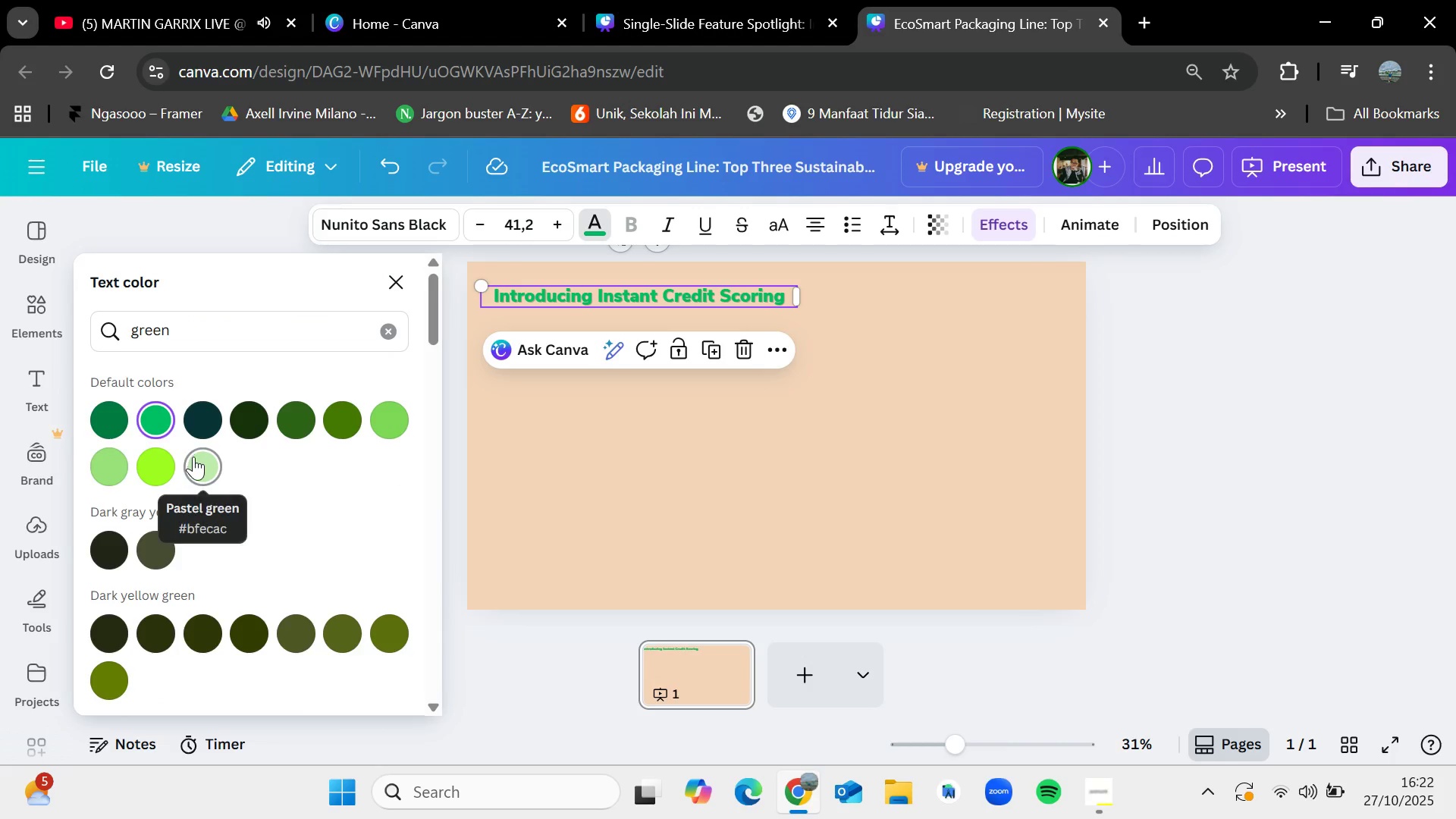 
left_click([197, 466])
 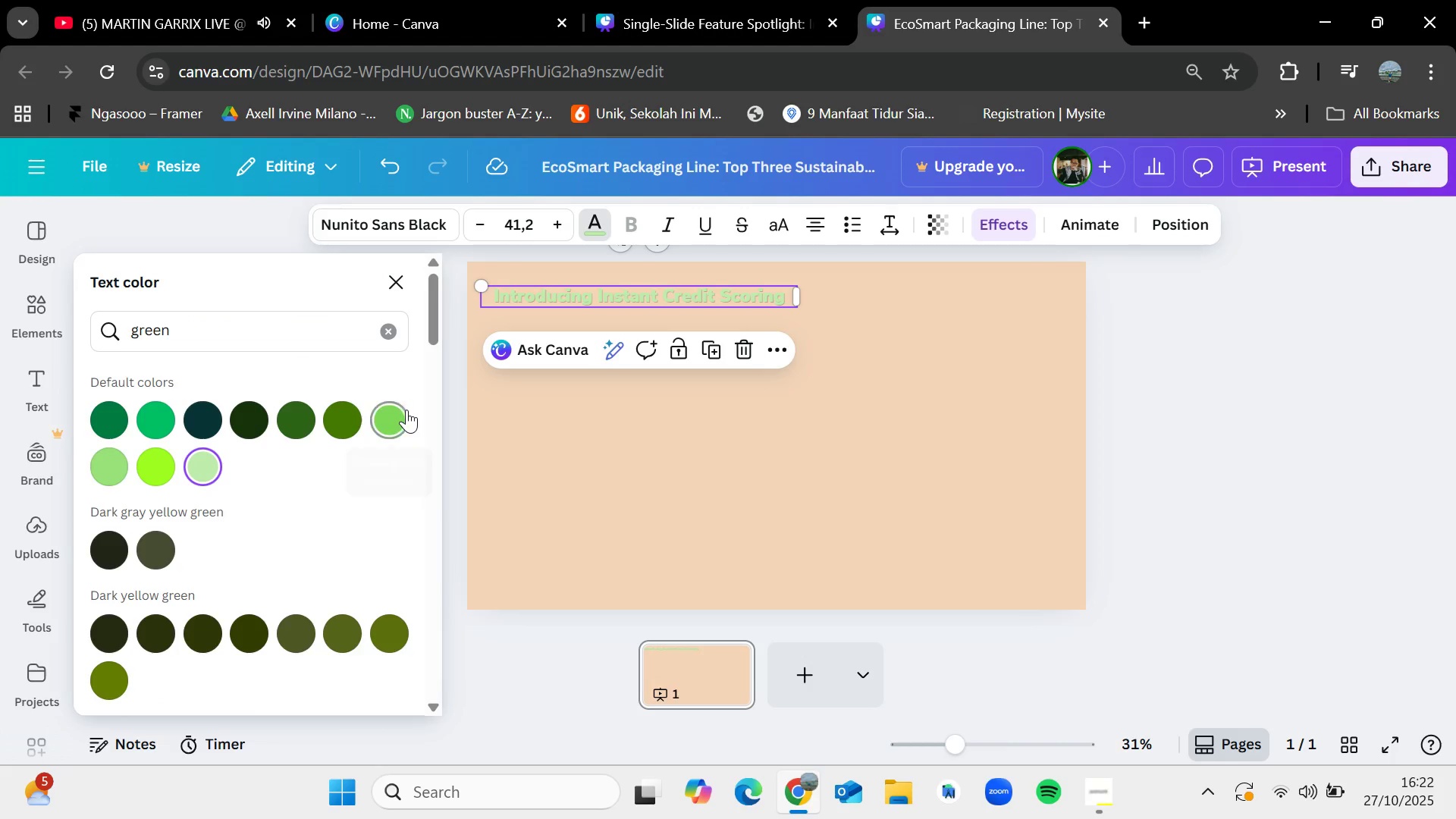 
left_click([398, 410])
 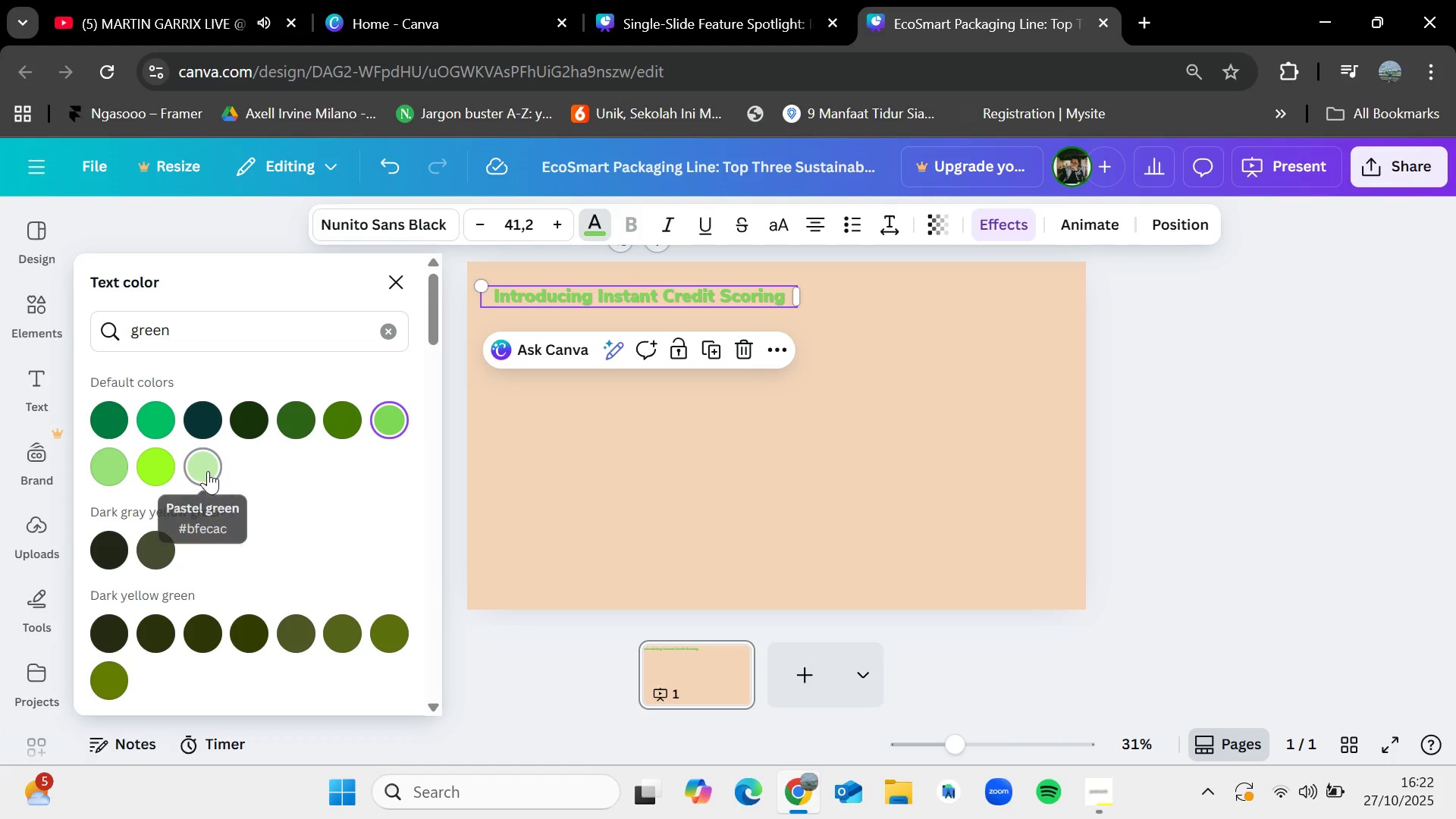 
left_click([209, 469])
 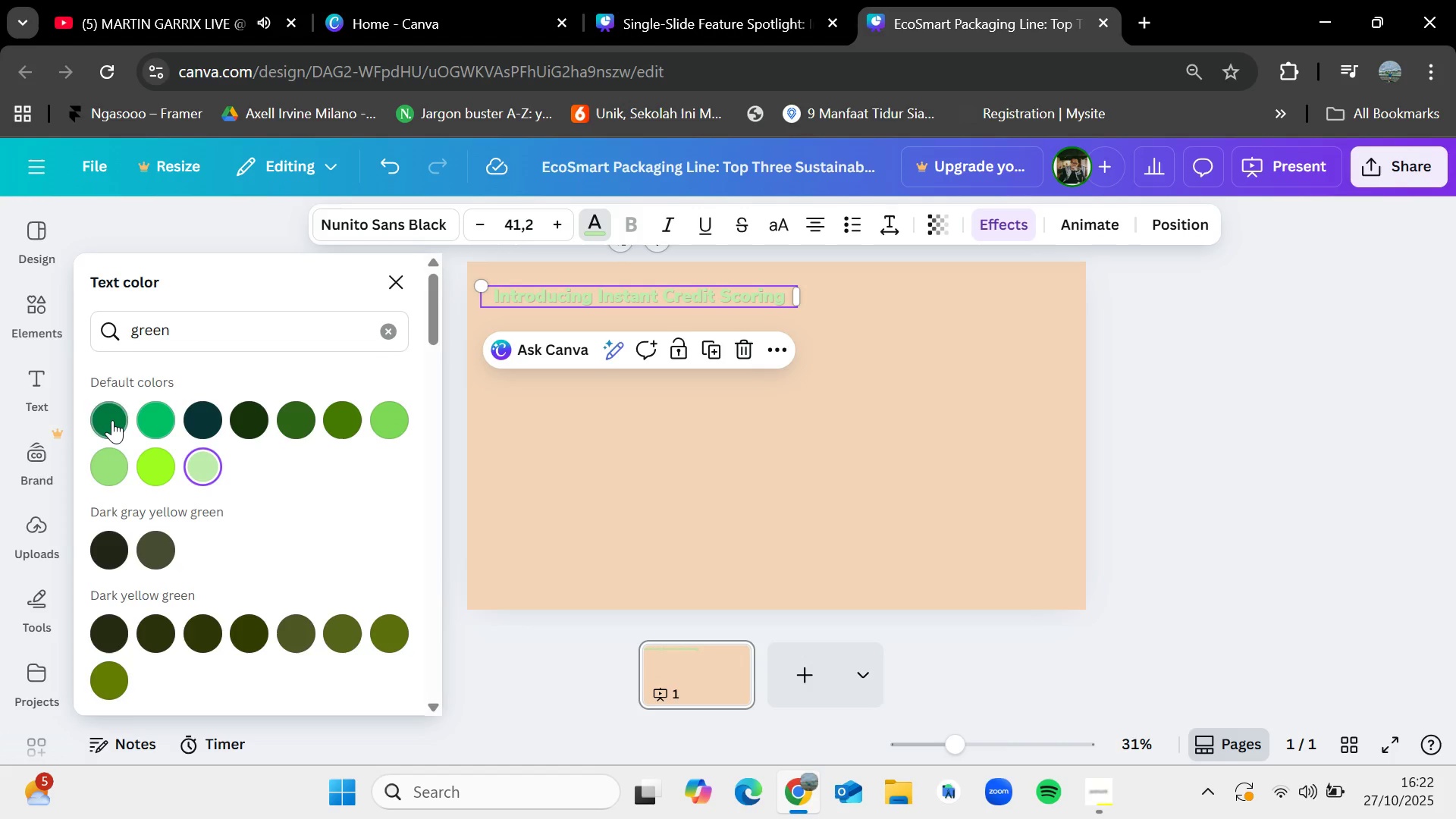 
left_click([112, 419])
 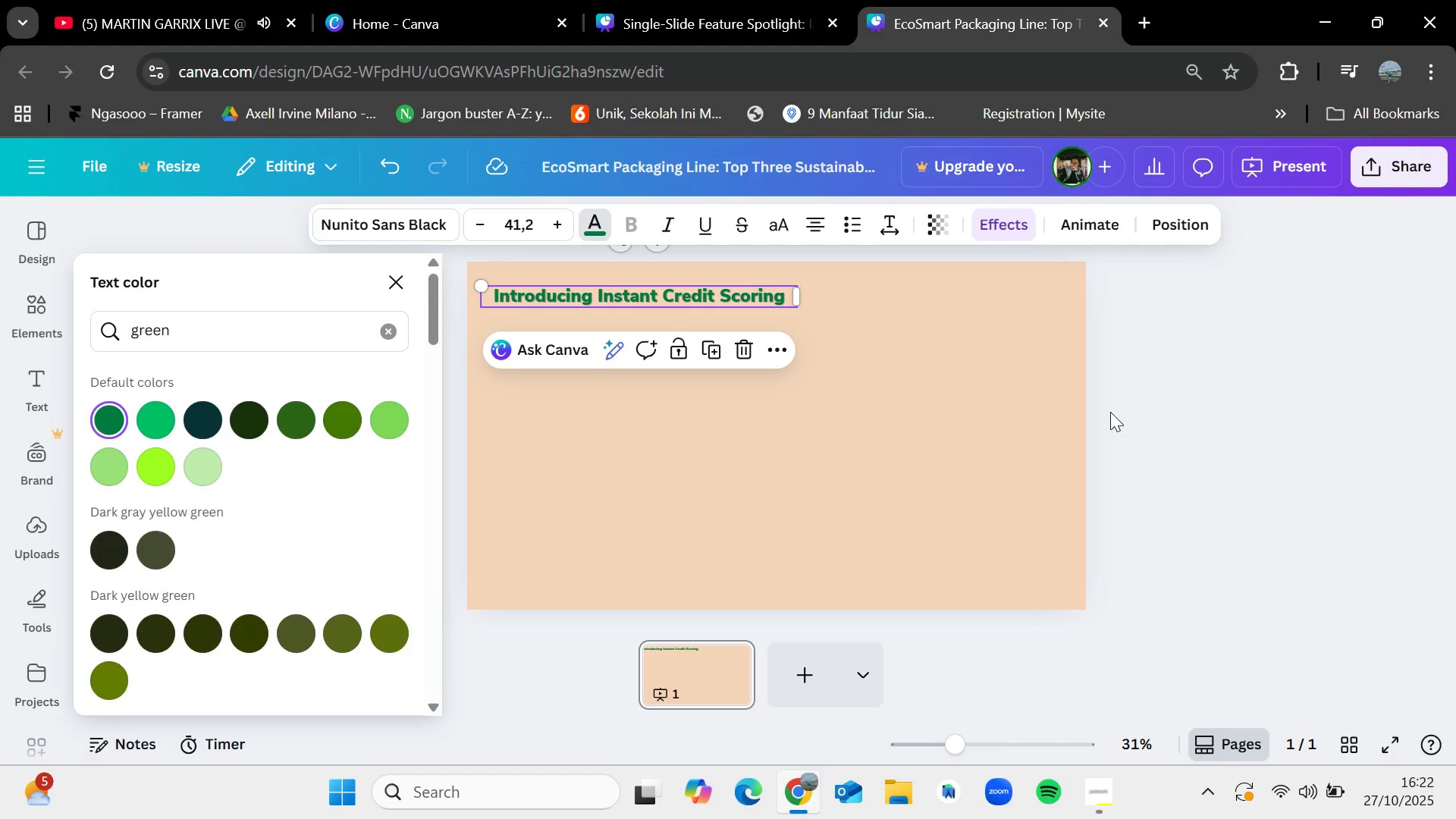 
double_click([1110, 412])